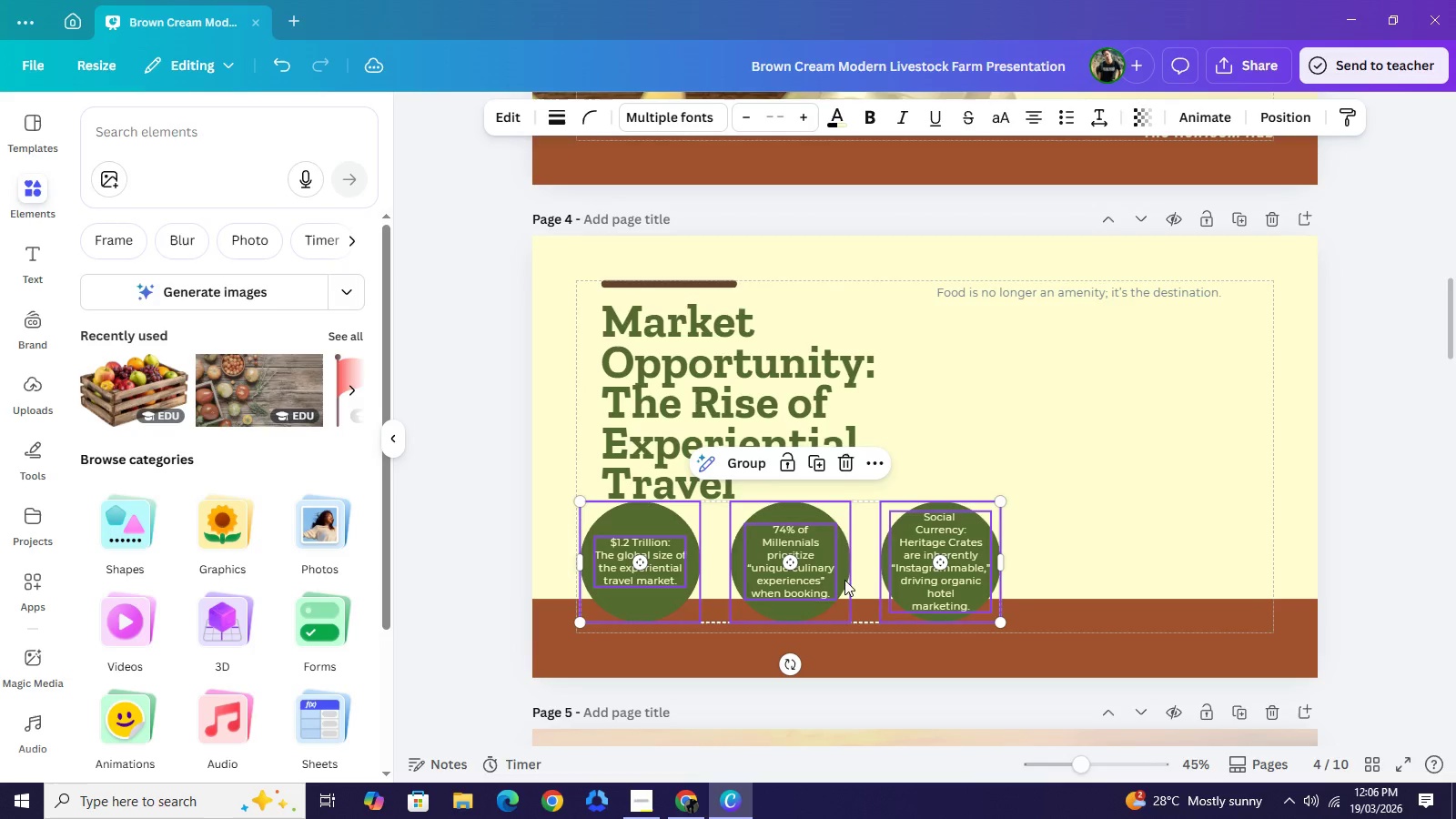 
left_click_drag(start_coordinate=[844, 579], to_coordinate=[842, 592])
 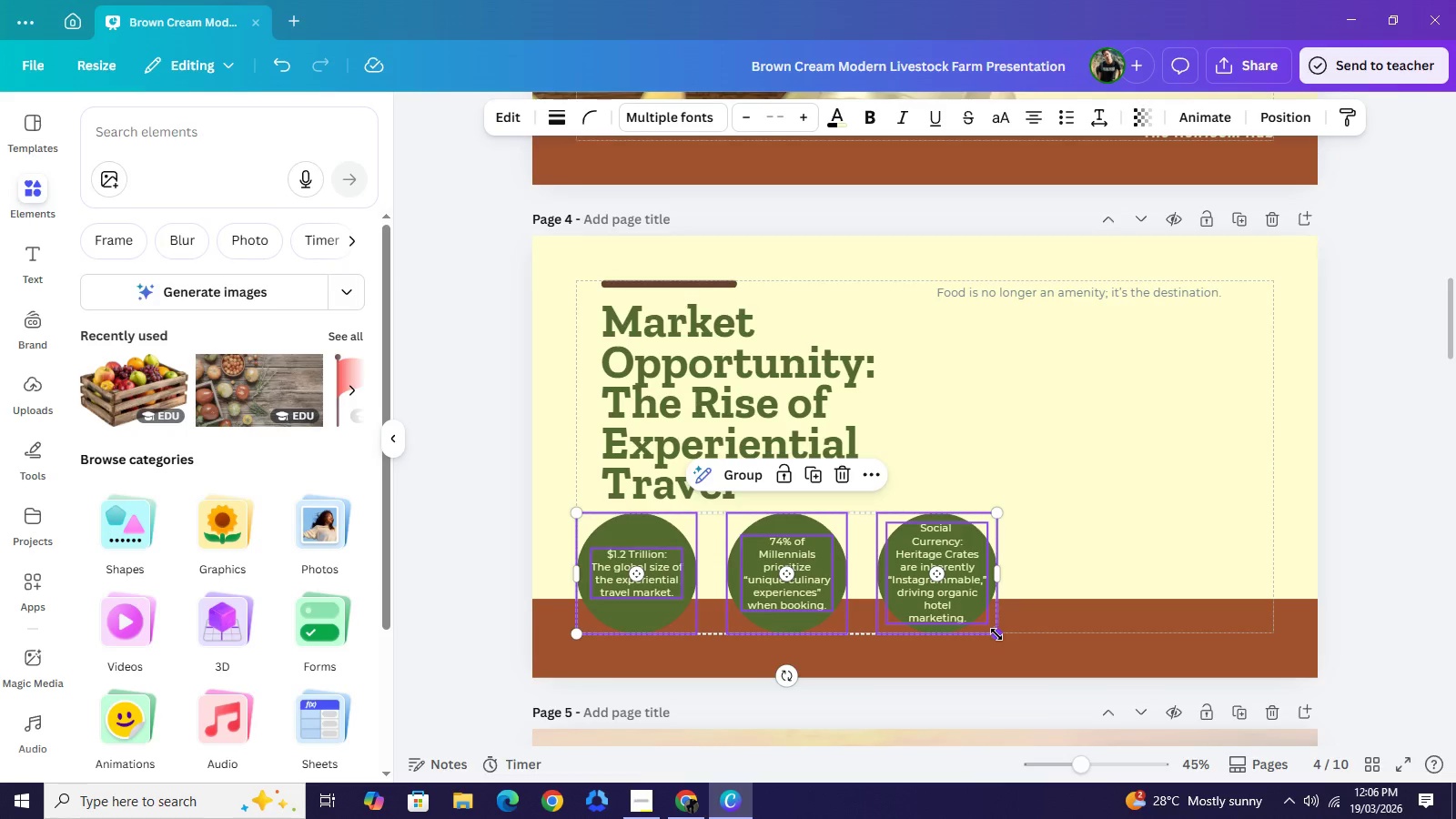 
left_click_drag(start_coordinate=[999, 634], to_coordinate=[982, 627])
 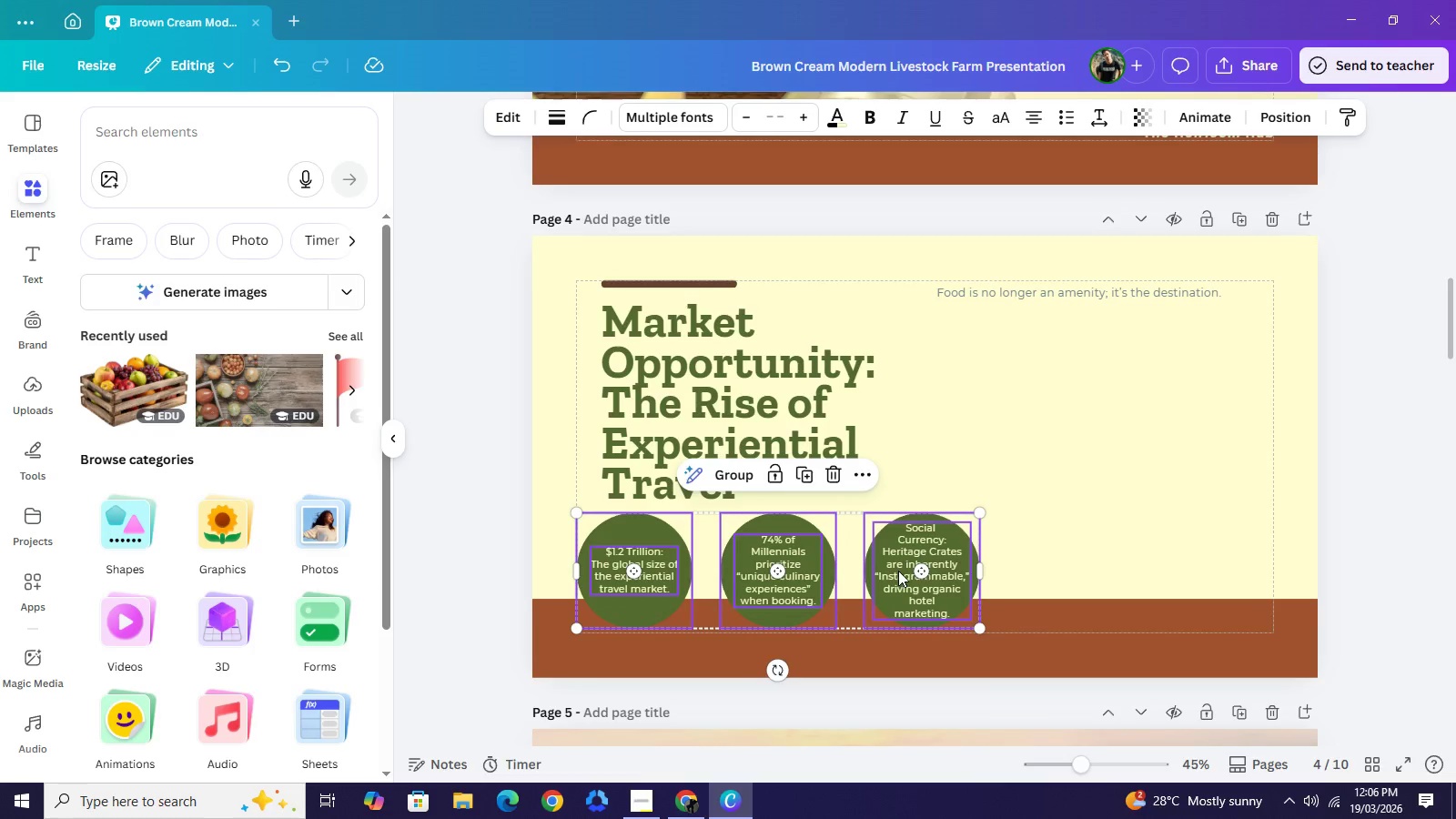 
left_click_drag(start_coordinate=[897, 567], to_coordinate=[900, 575])
 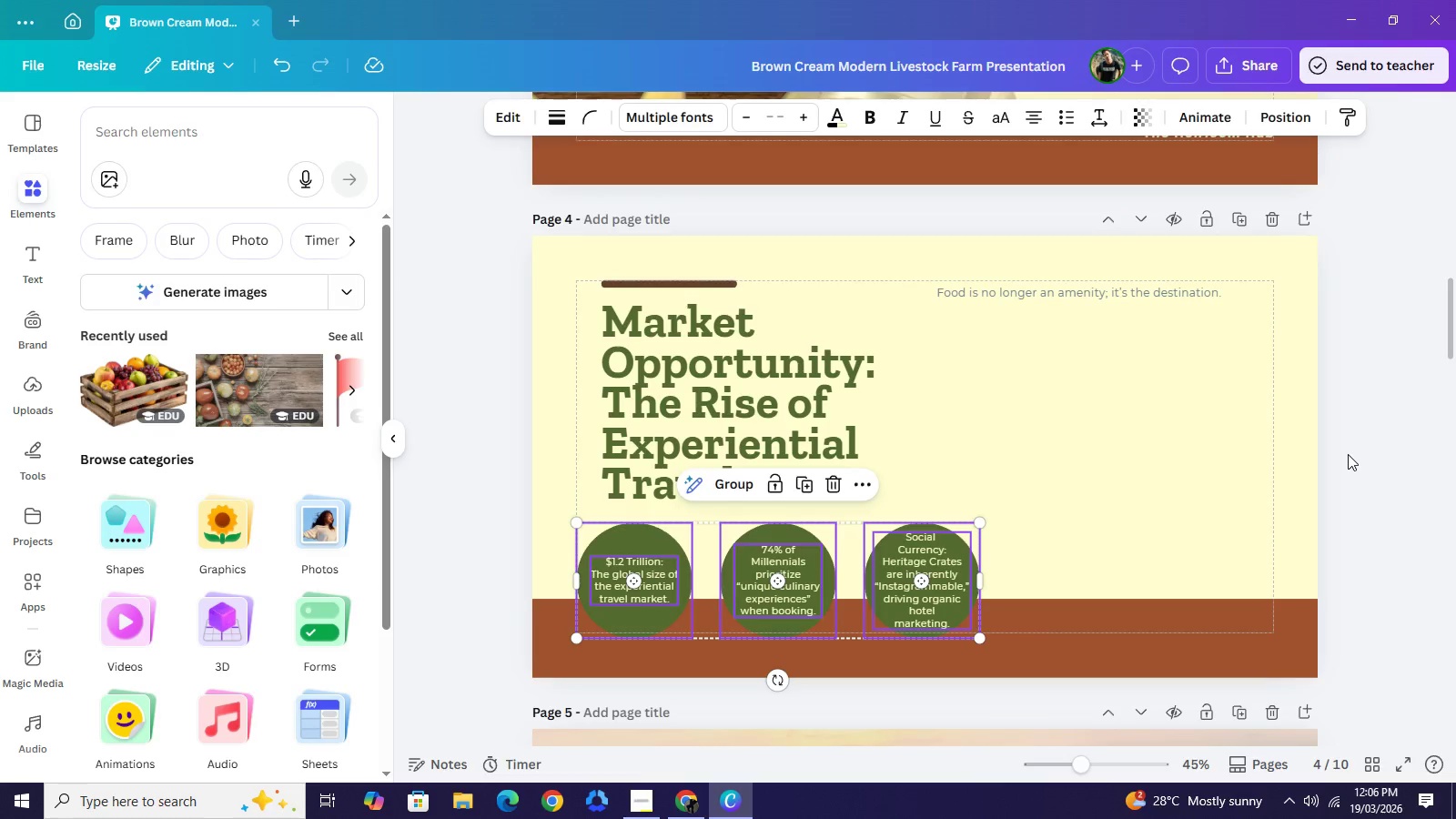 
left_click([1348, 454])
 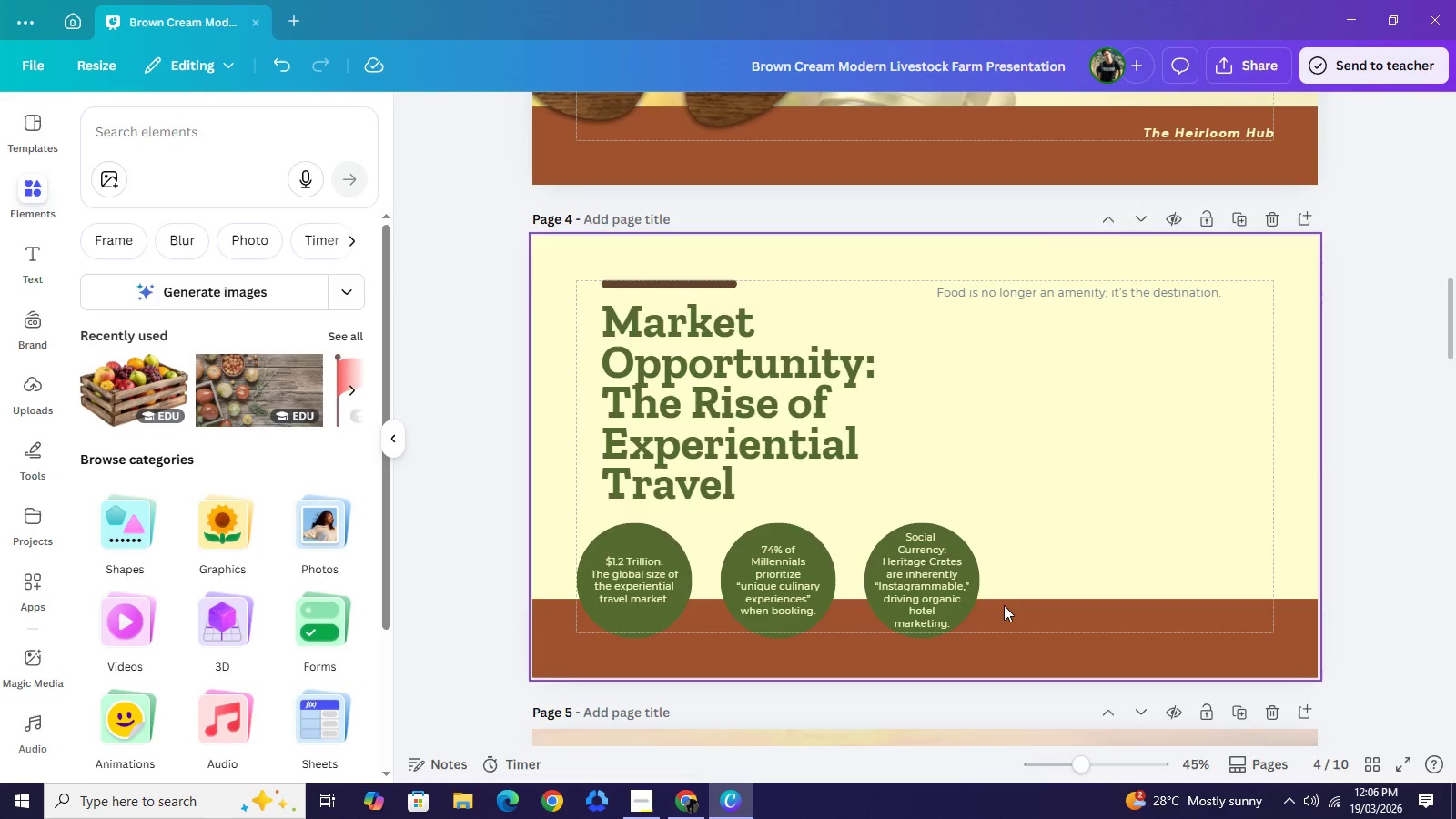 
wait(7.81)
 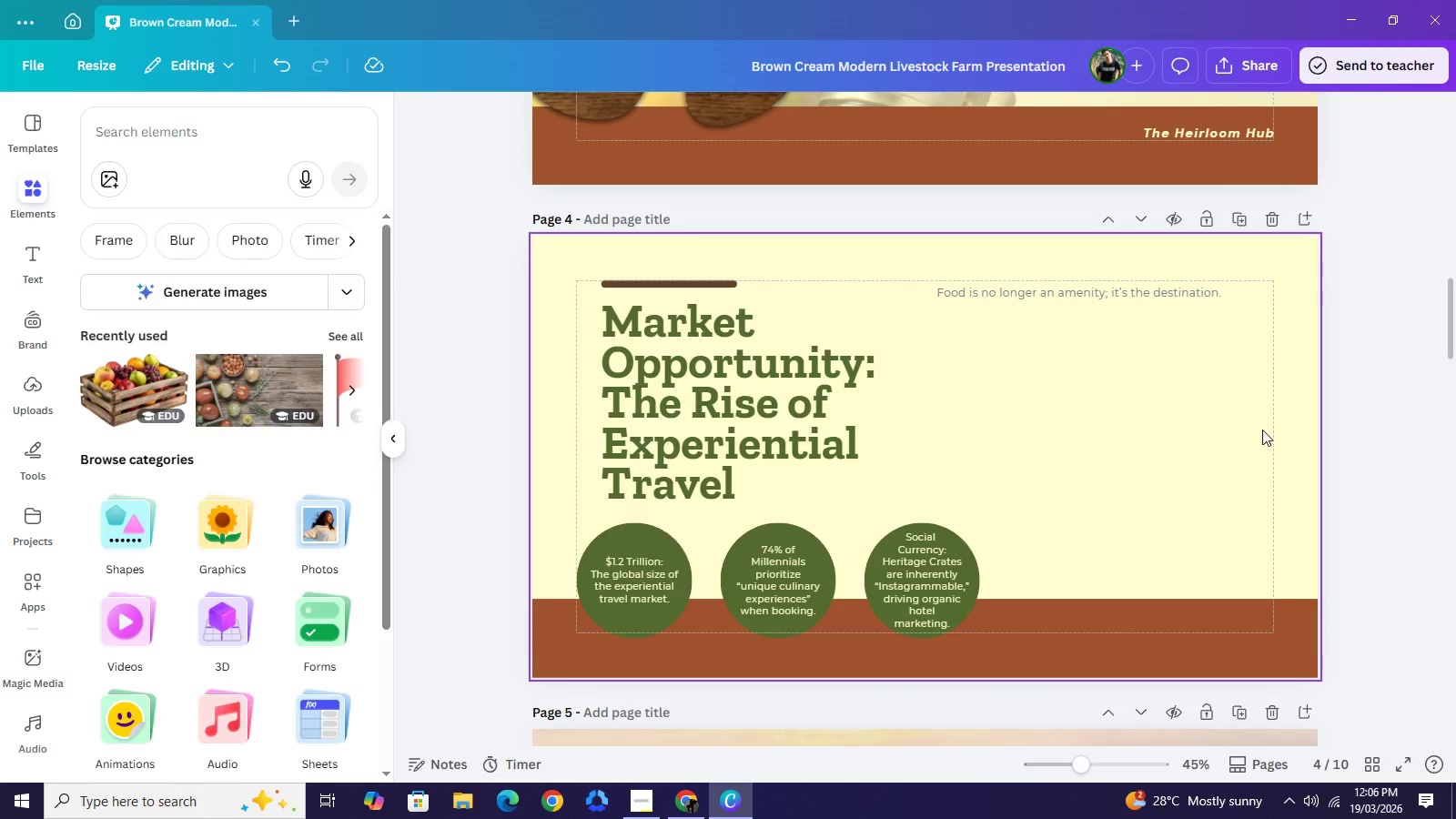 
left_click_drag(start_coordinate=[1039, 519], to_coordinate=[619, 569])
 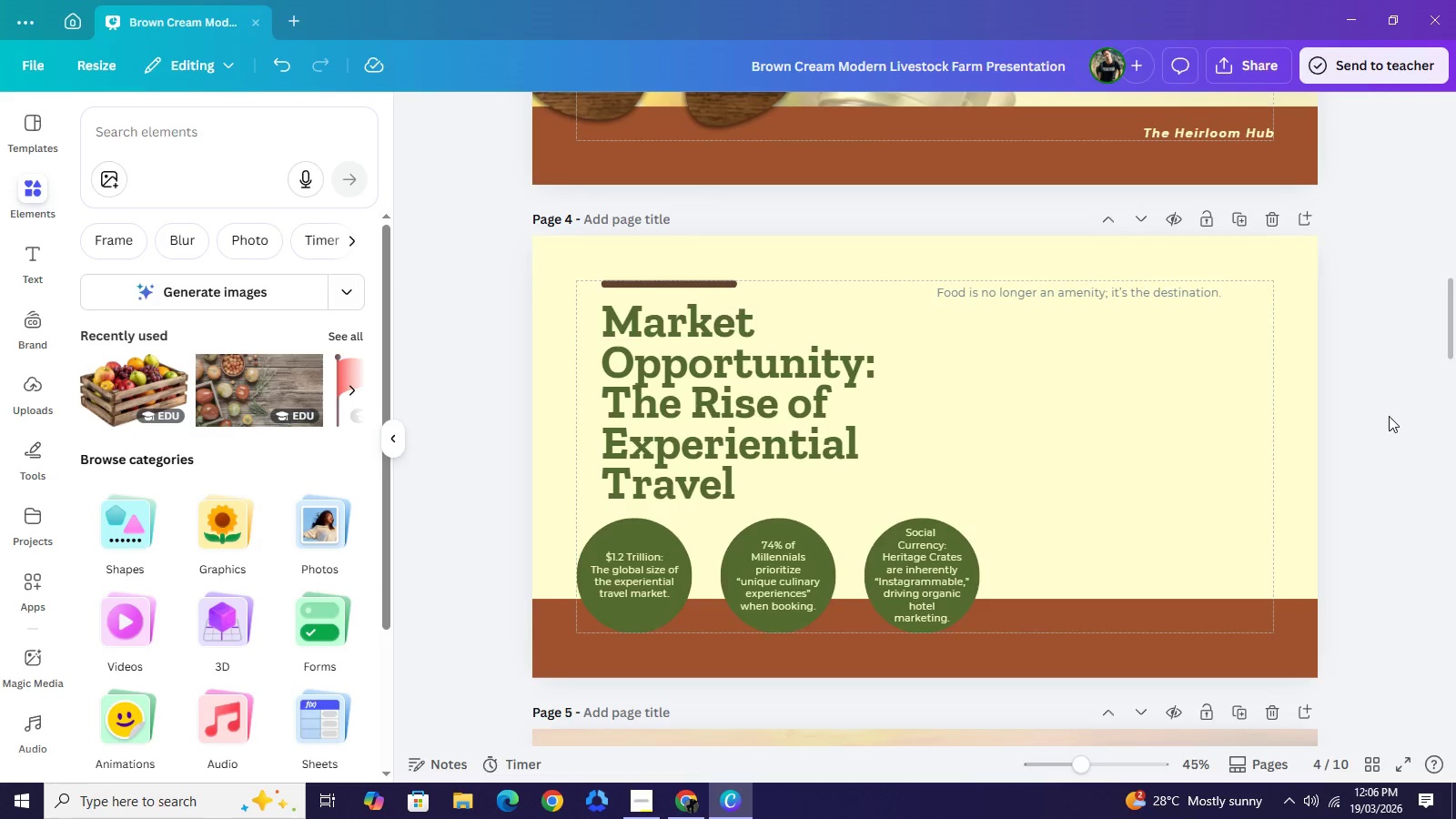 
wait(8.3)
 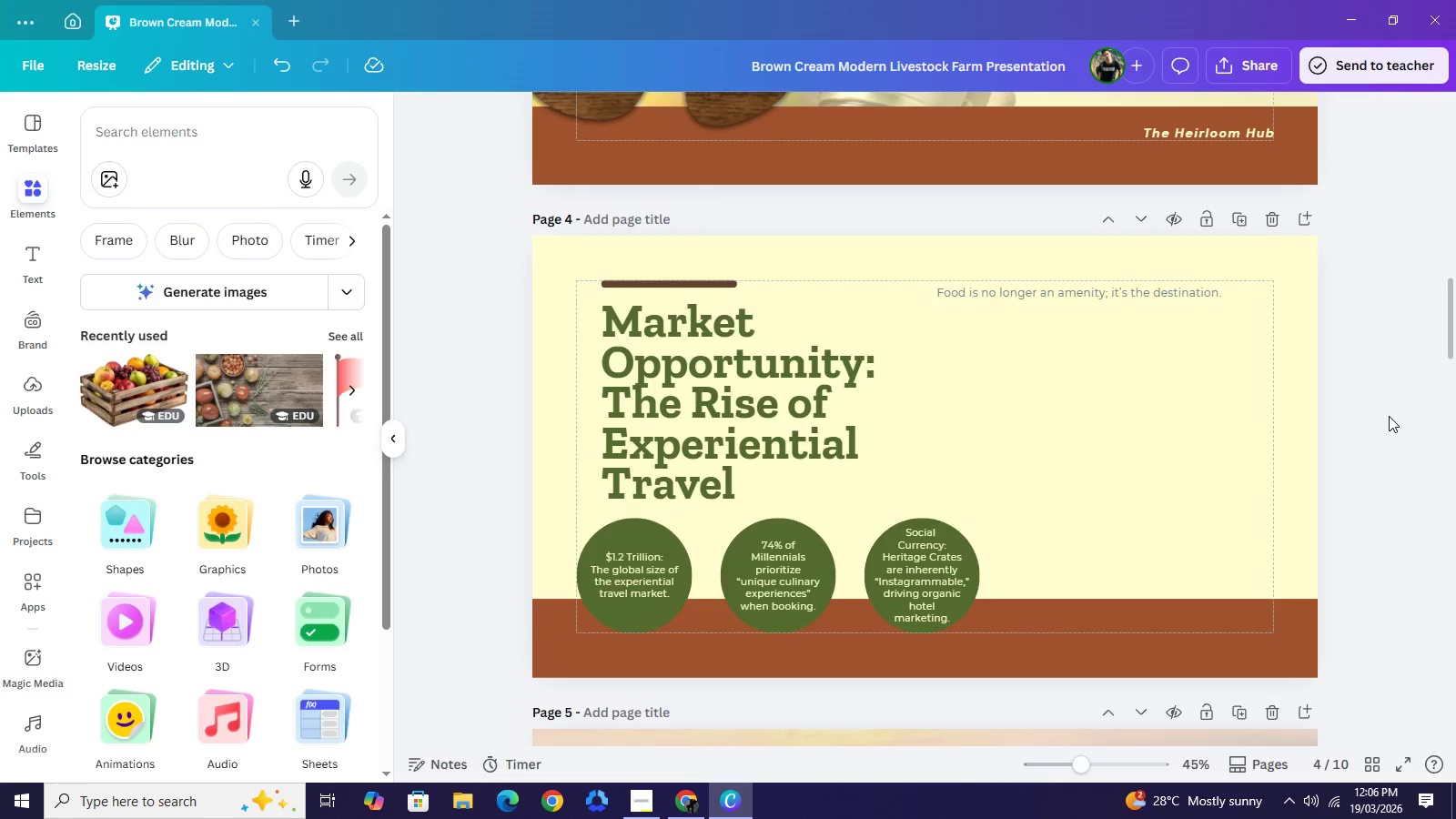 
left_click([680, 818])
 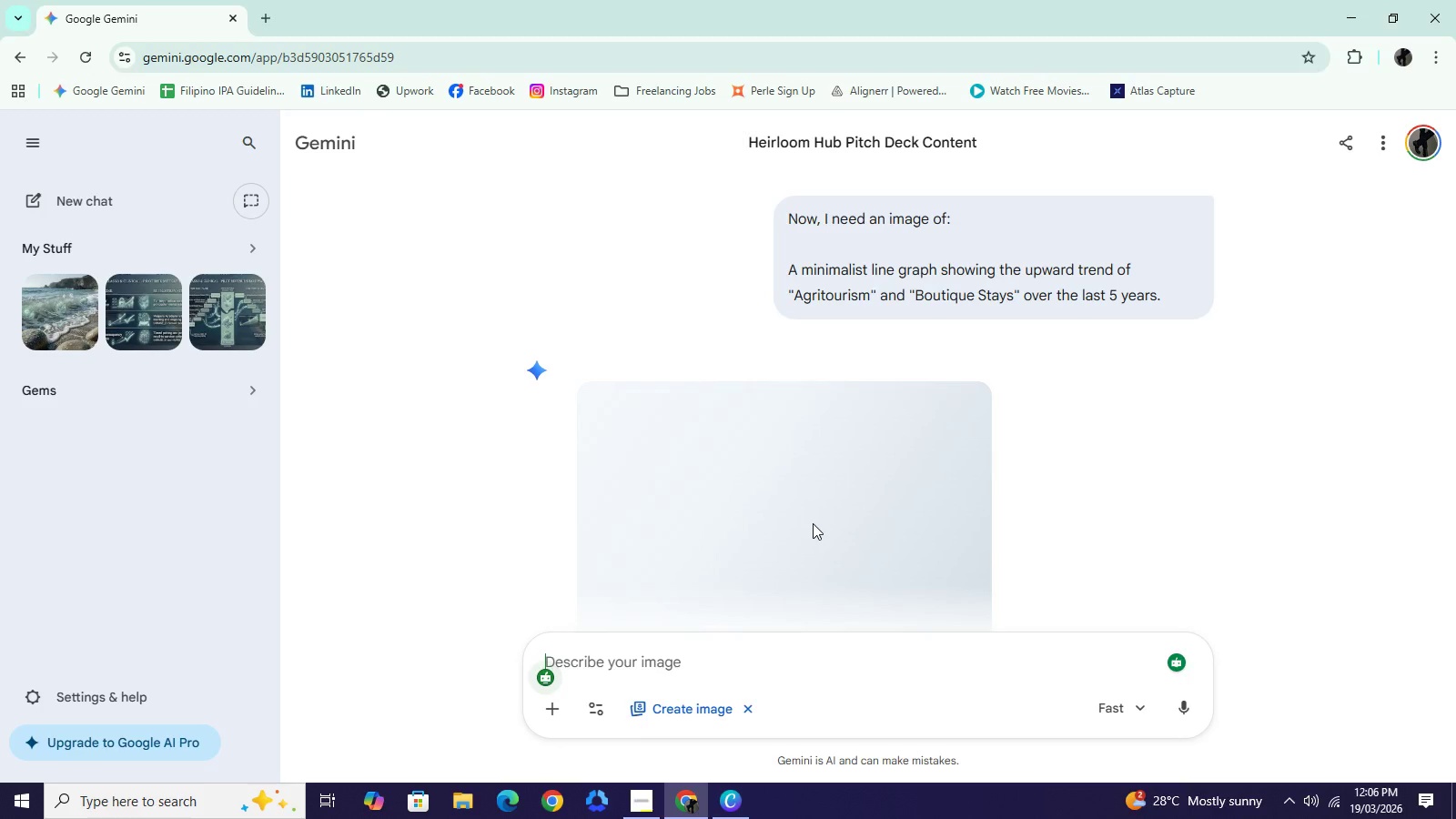 
scroll: coordinate [813, 523], scroll_direction: down, amount: 4.0
 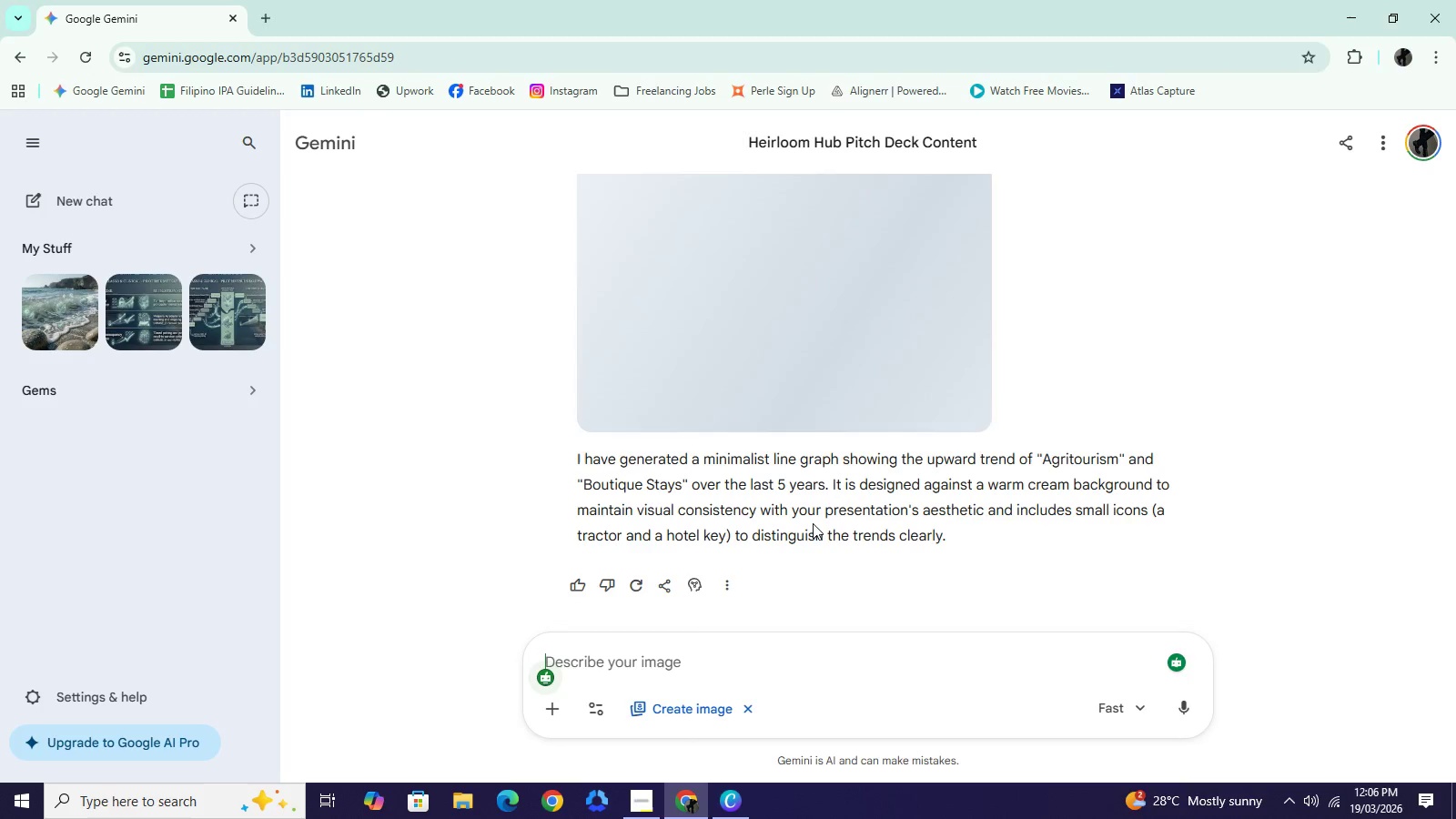 
scroll: coordinate [813, 523], scroll_direction: up, amount: 2.0
 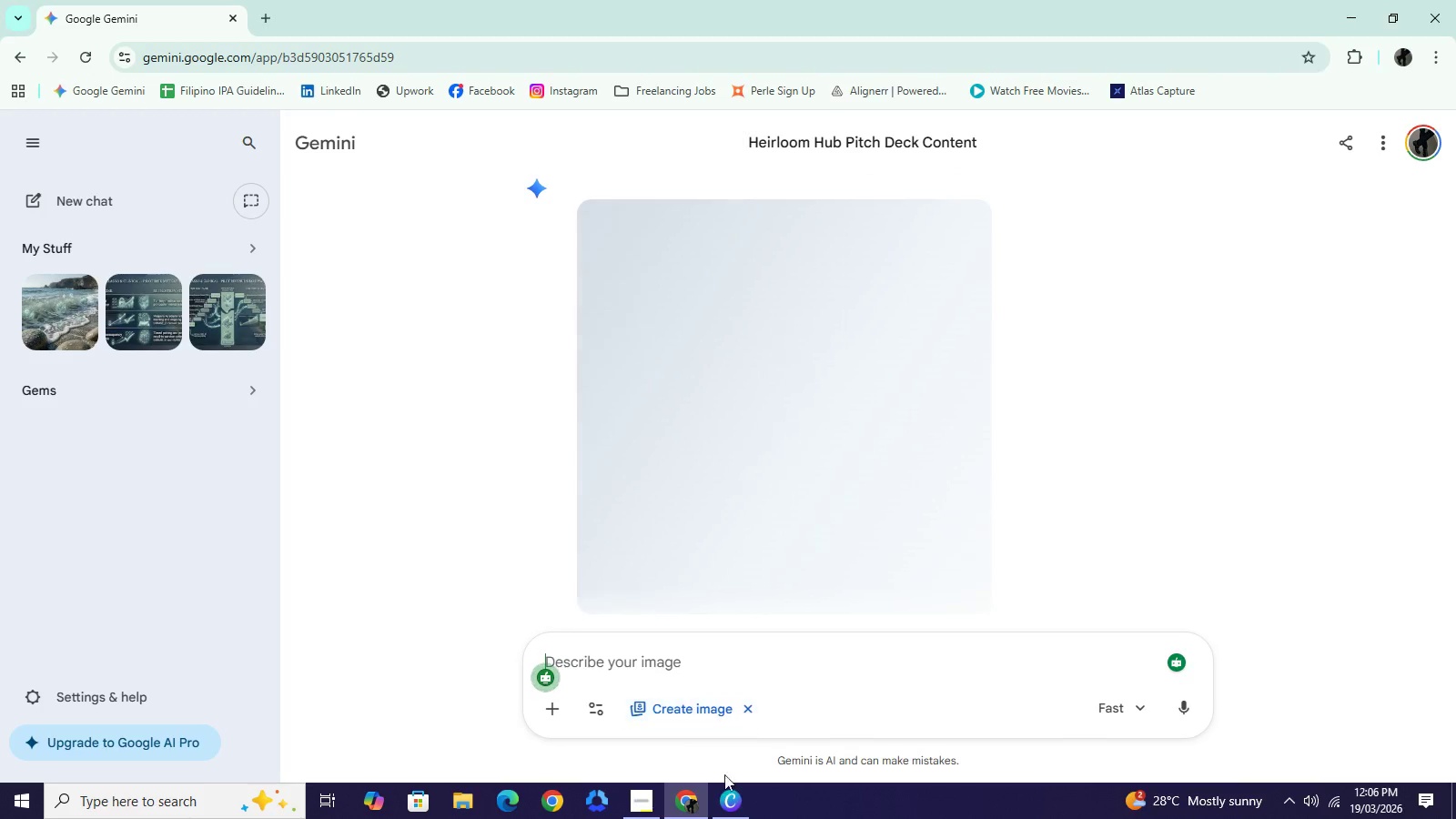 
left_click([738, 804])
 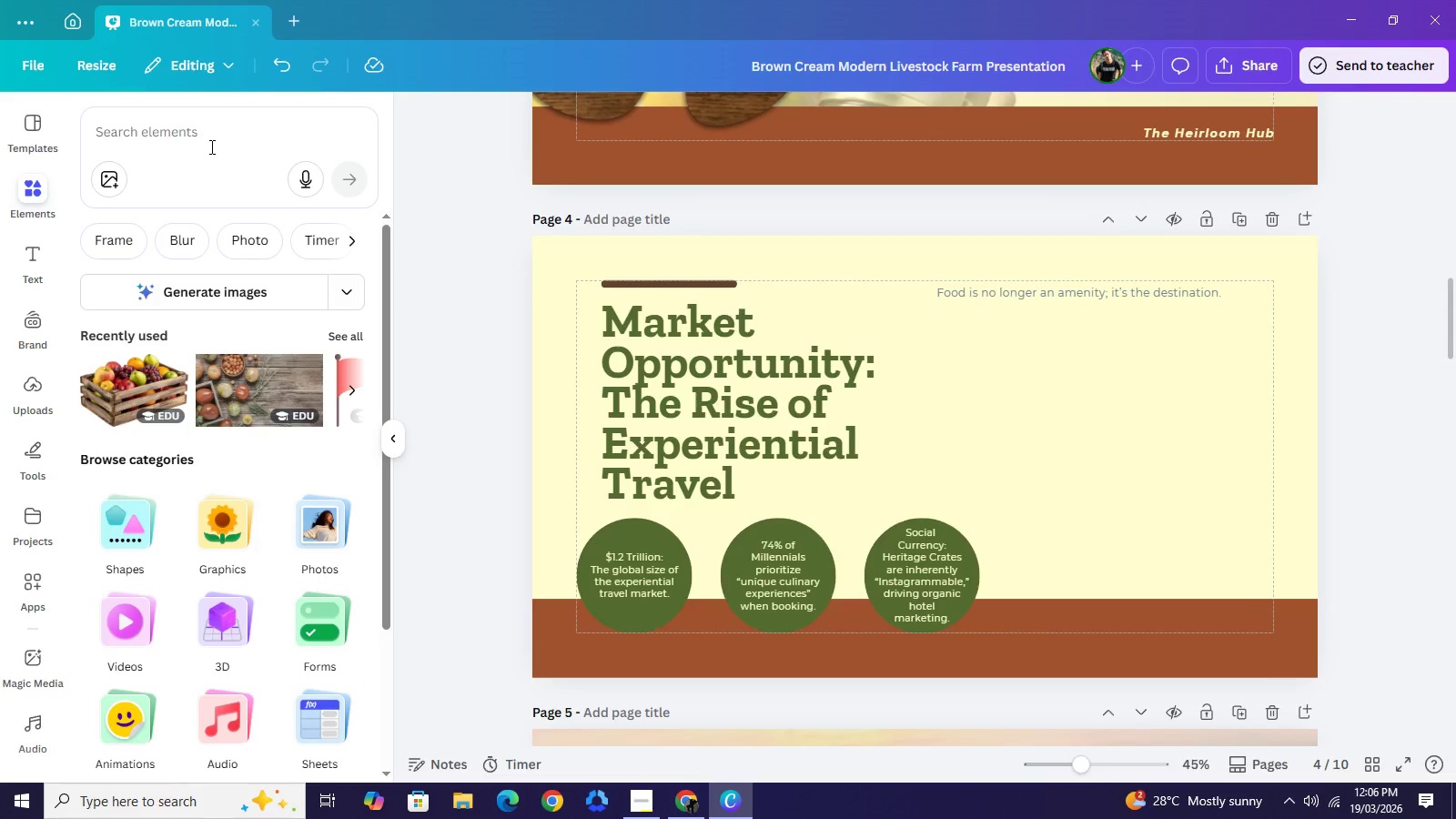 
left_click([210, 147])
 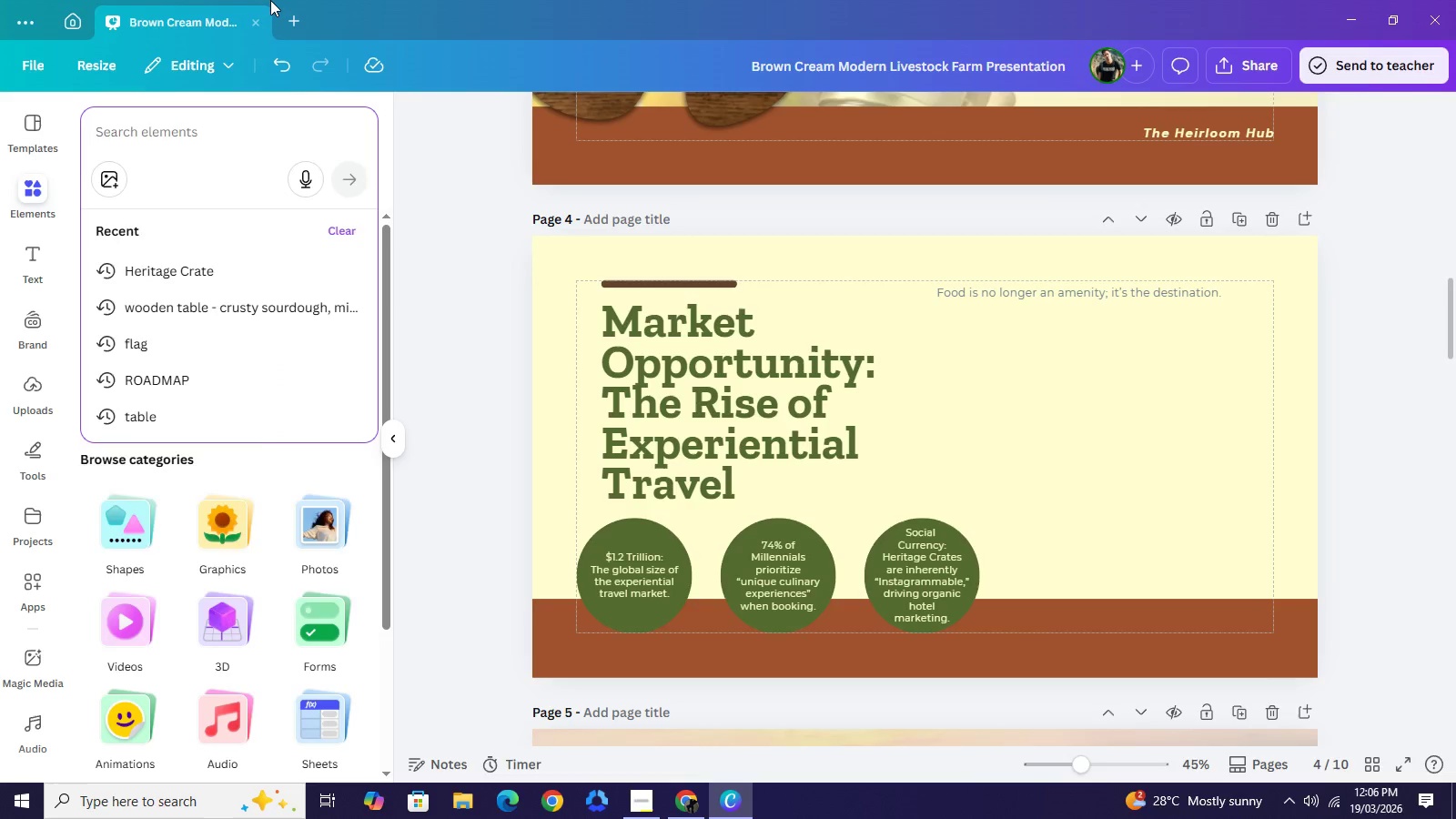 
type(line grtaph)
 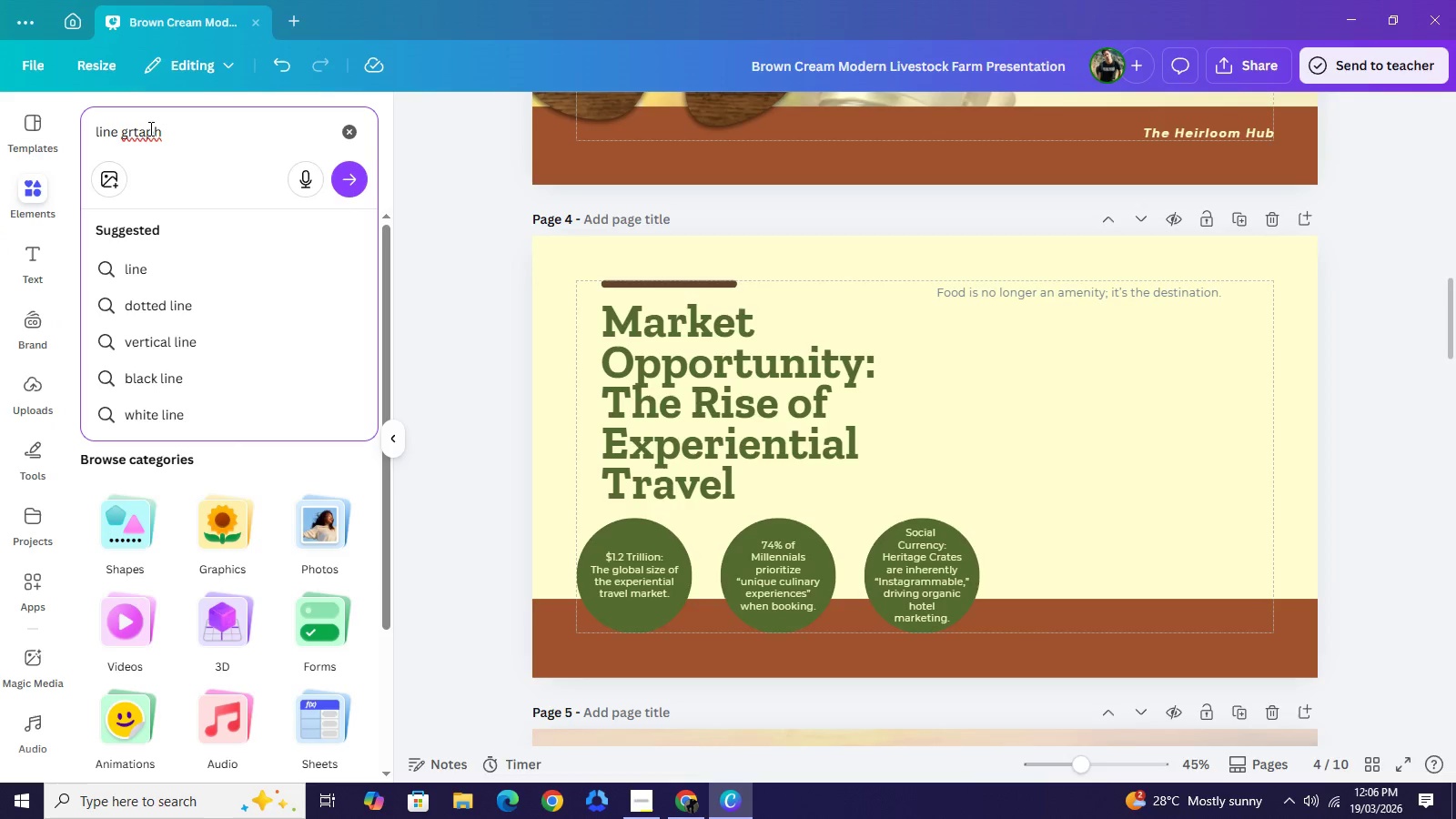 
left_click([140, 130])
 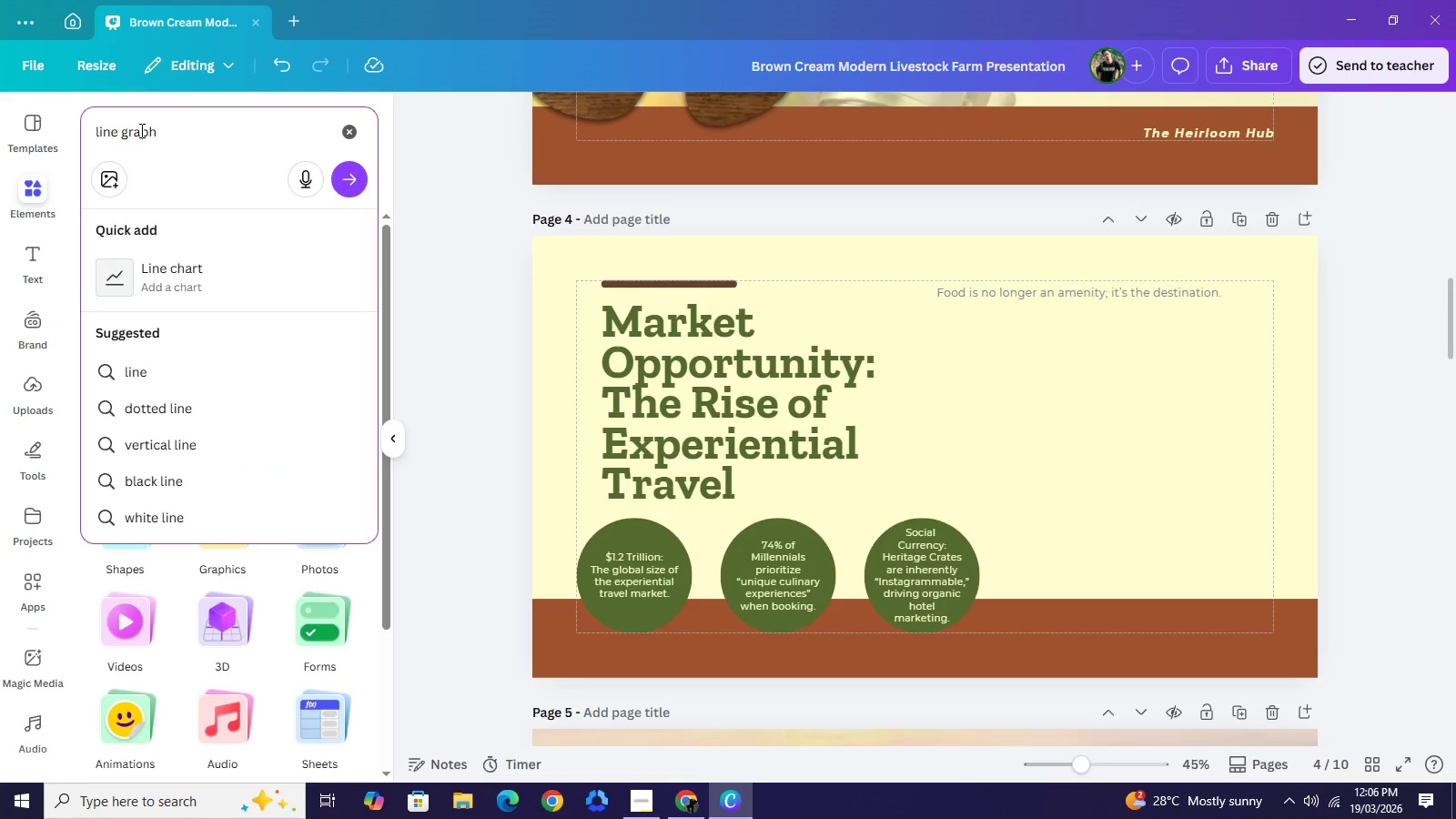 
key(Backspace)
 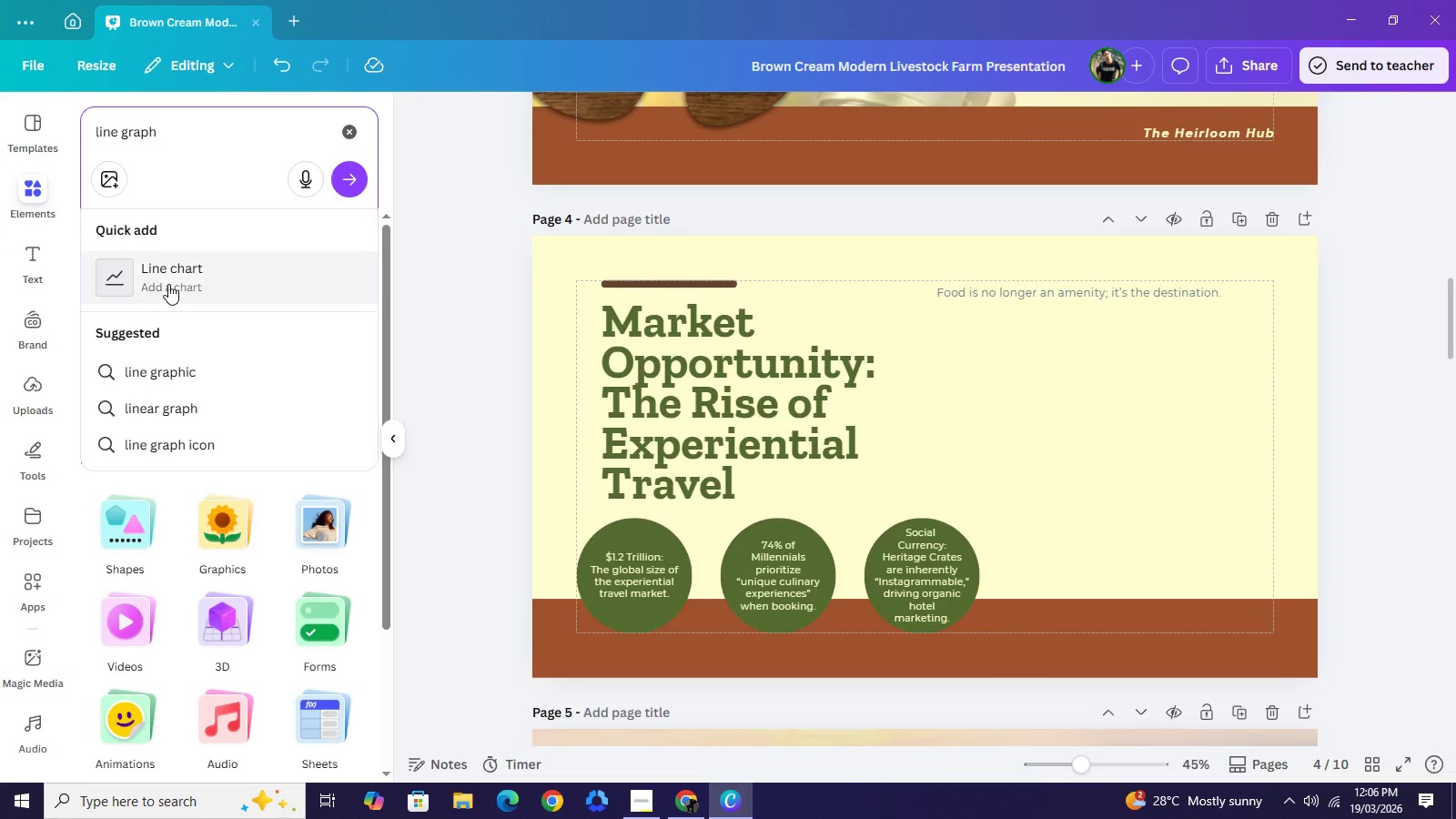 
left_click([168, 284])
 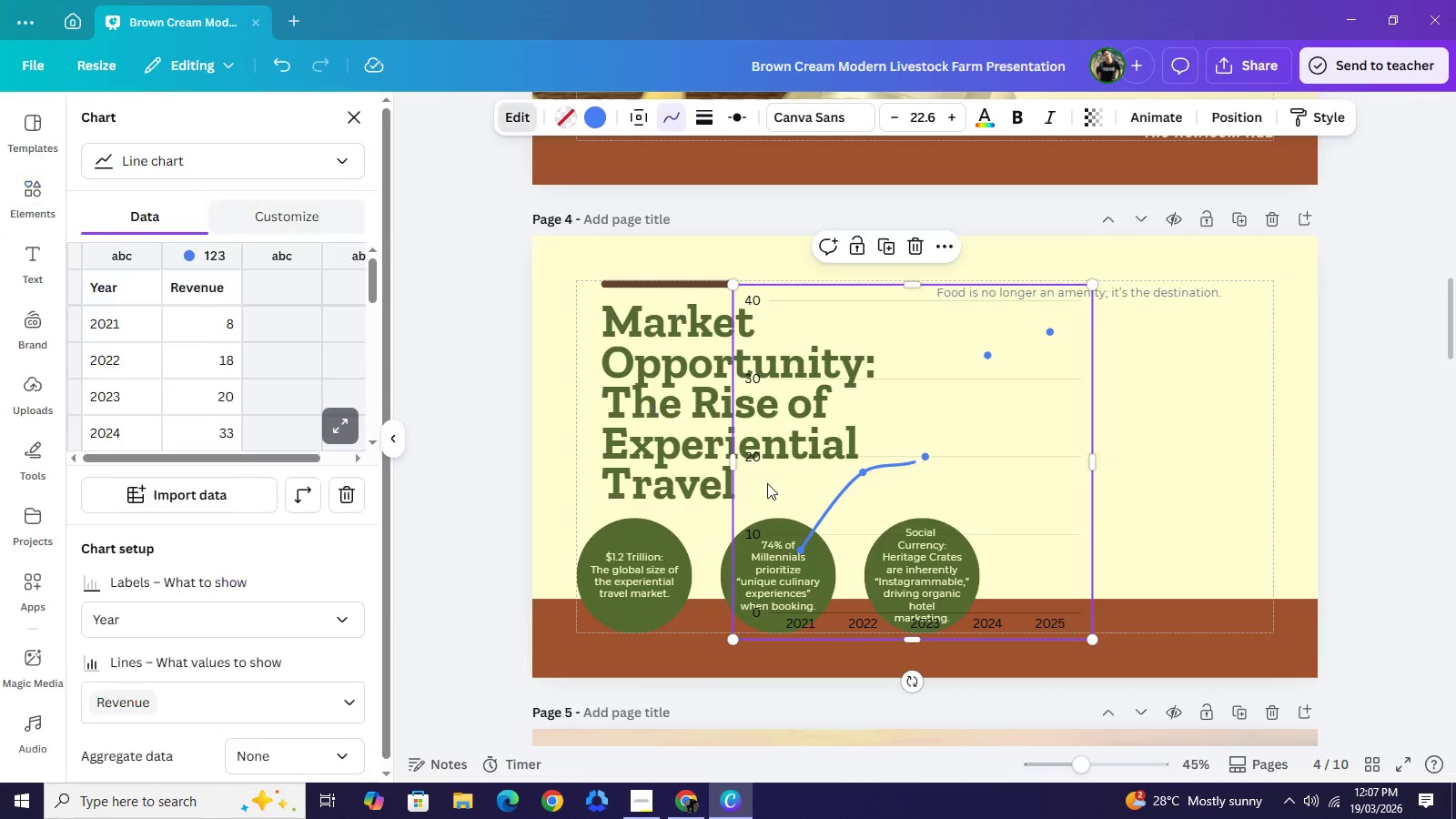 
wait(6.42)
 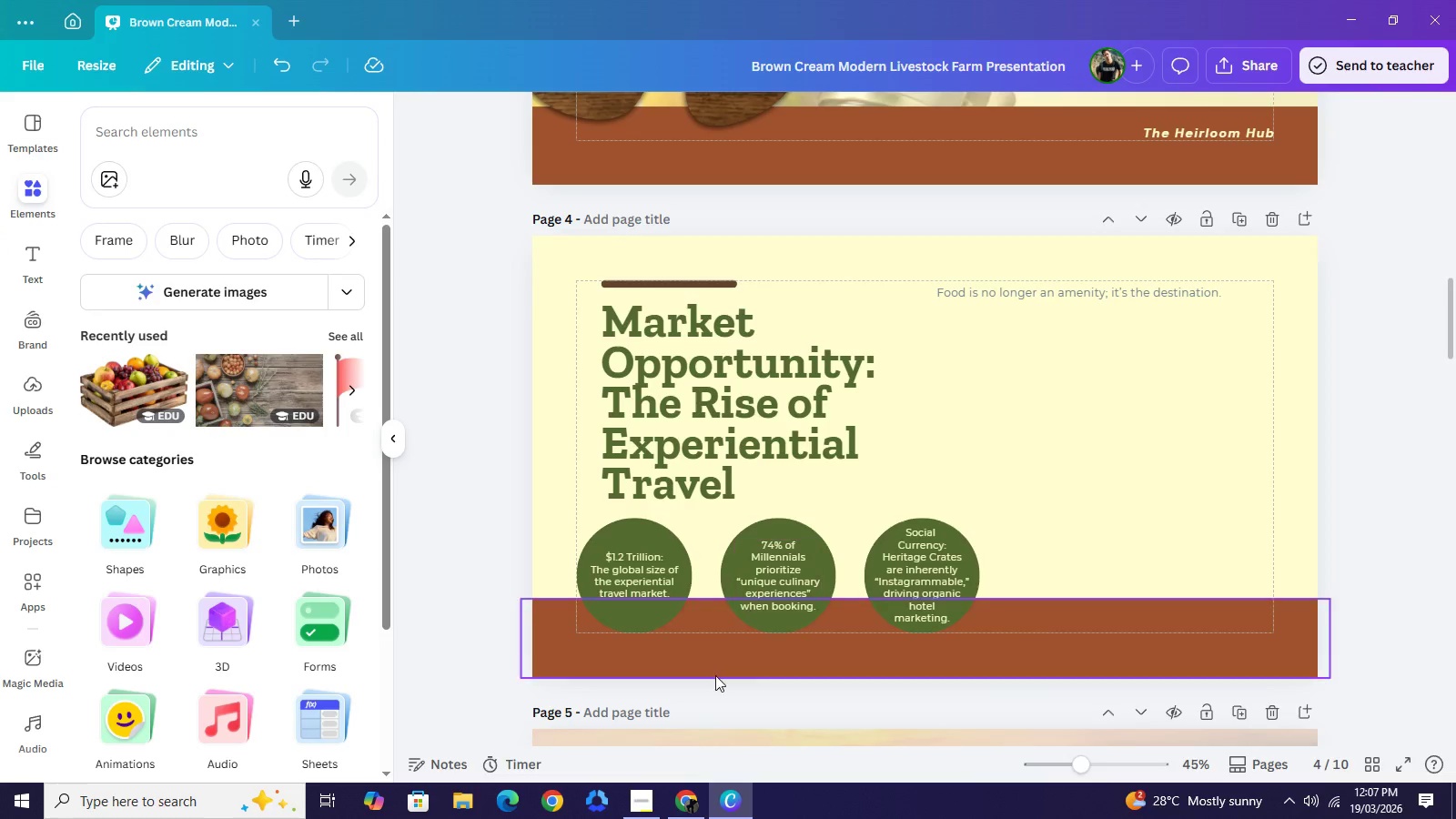 
left_click([692, 800])
 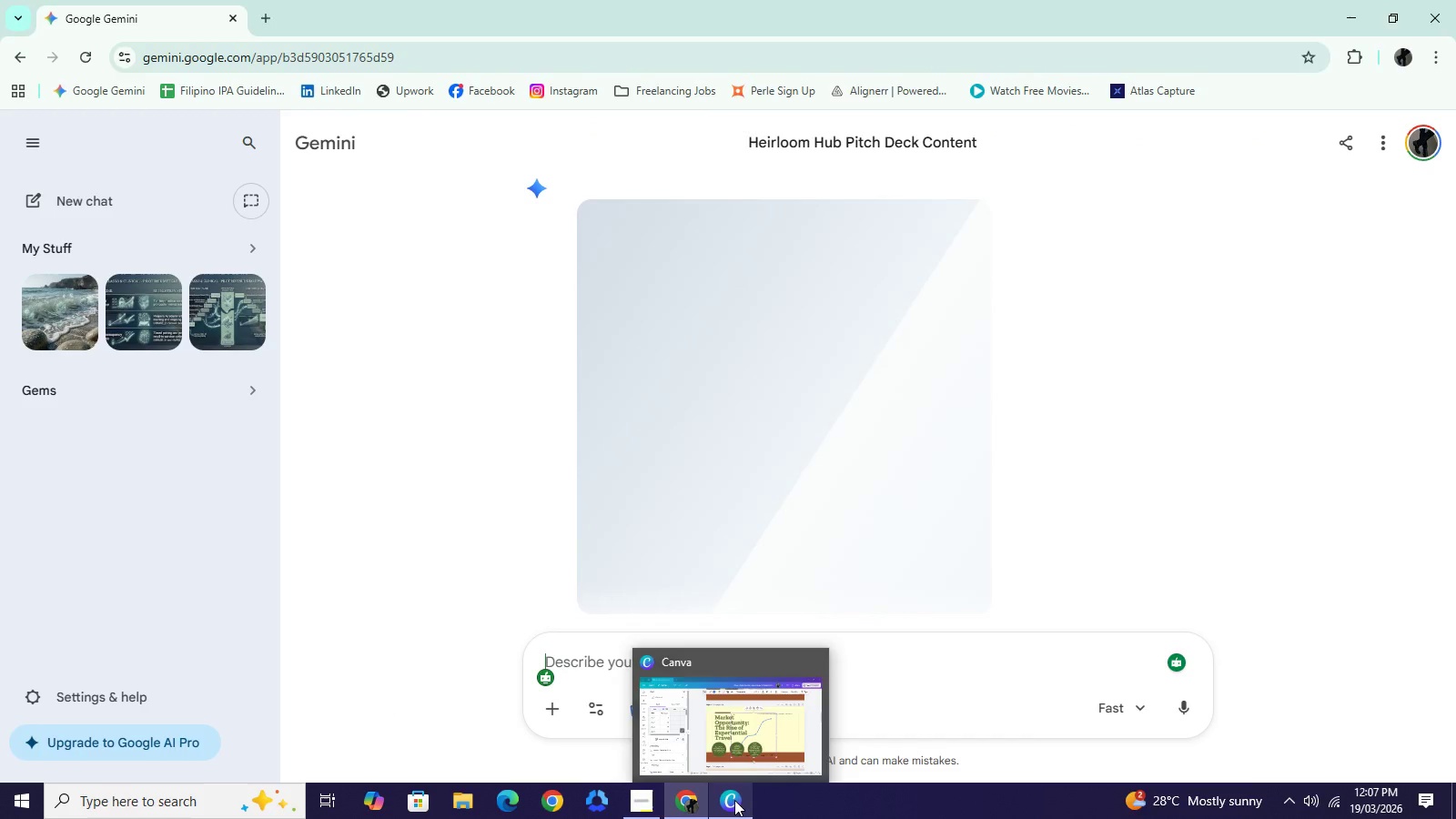 
left_click([734, 800])
 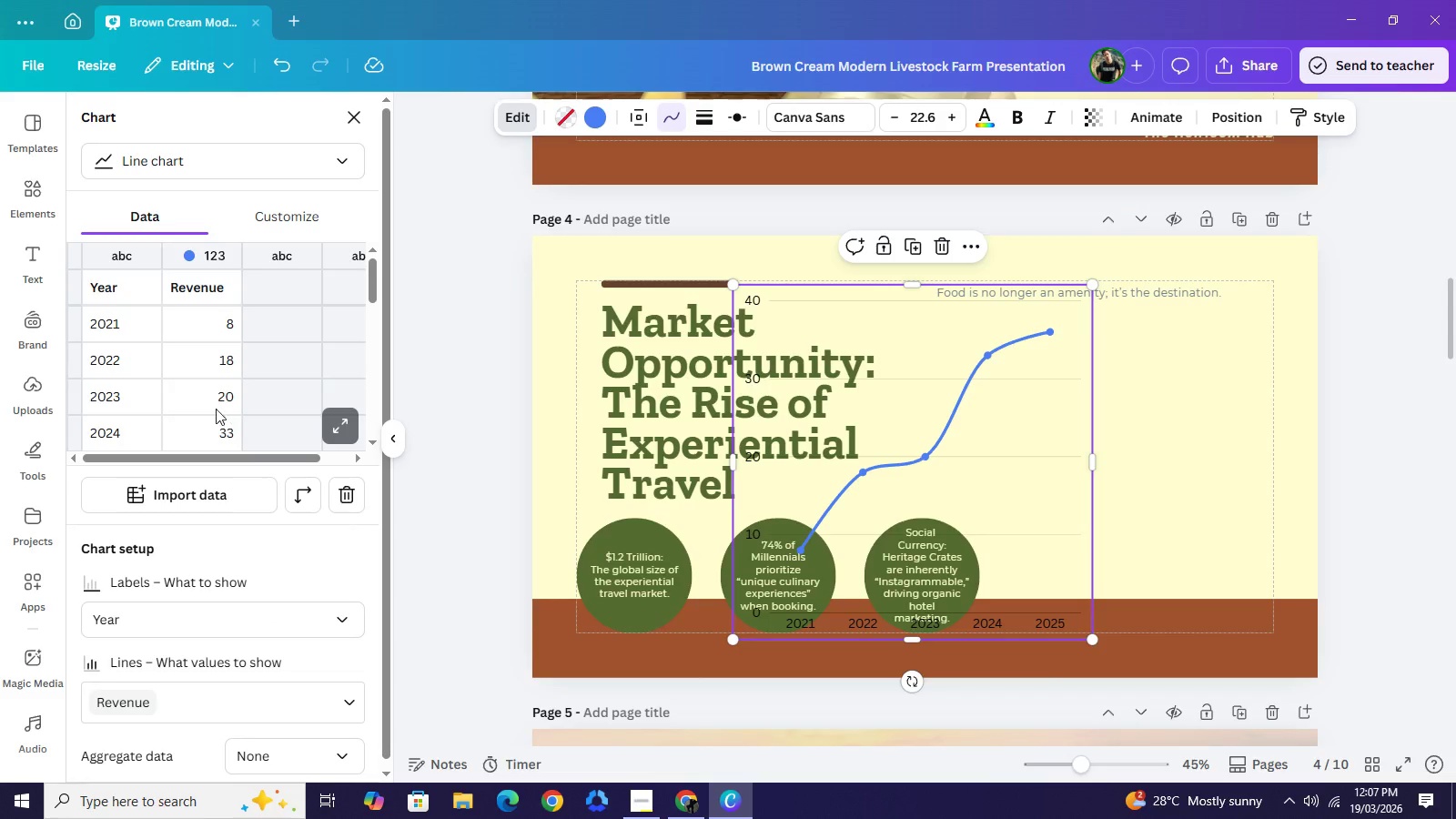 
scroll: coordinate [214, 409], scroll_direction: down, amount: 1.0
 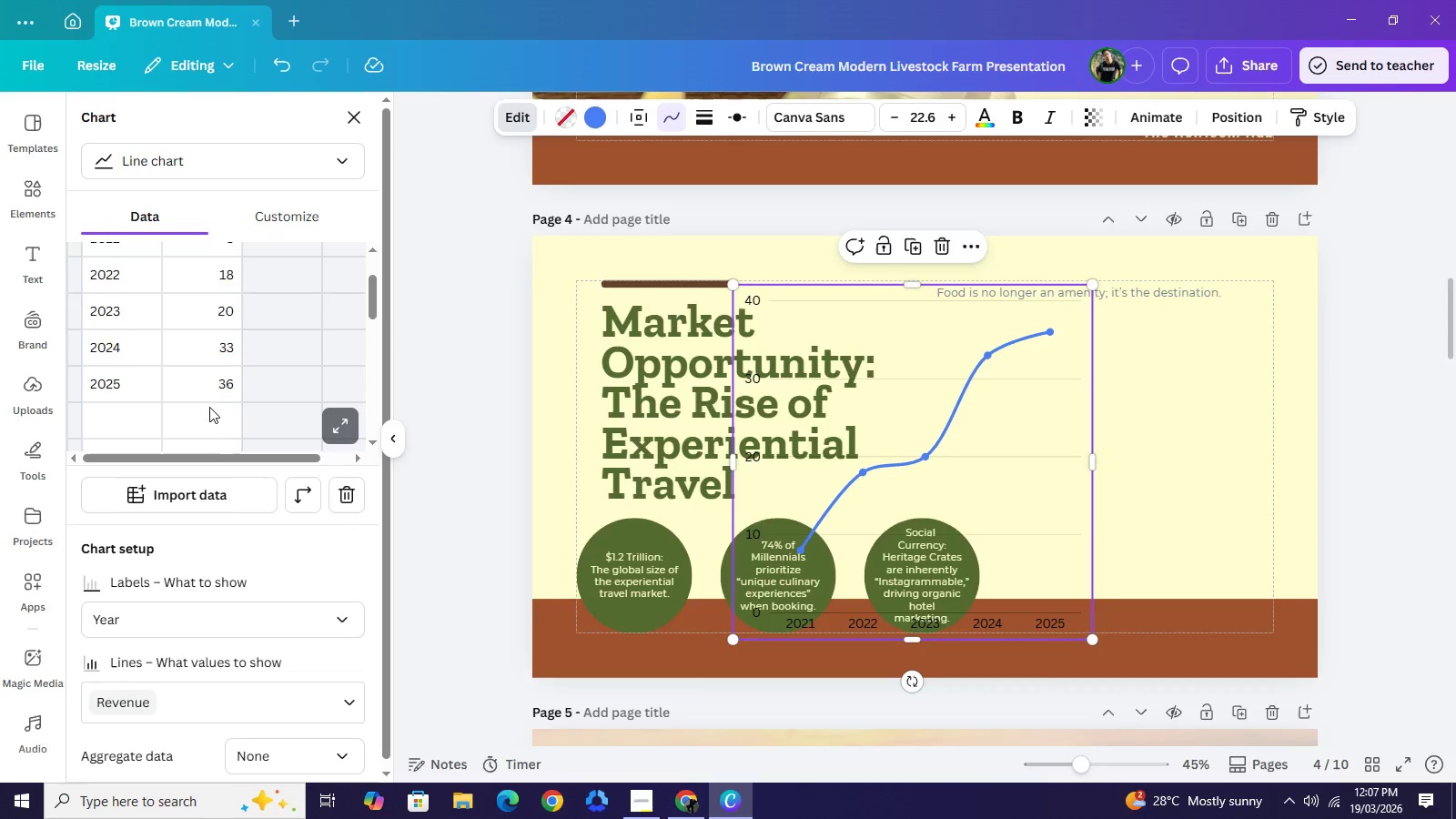 
scroll: coordinate [209, 407], scroll_direction: up, amount: 1.0
 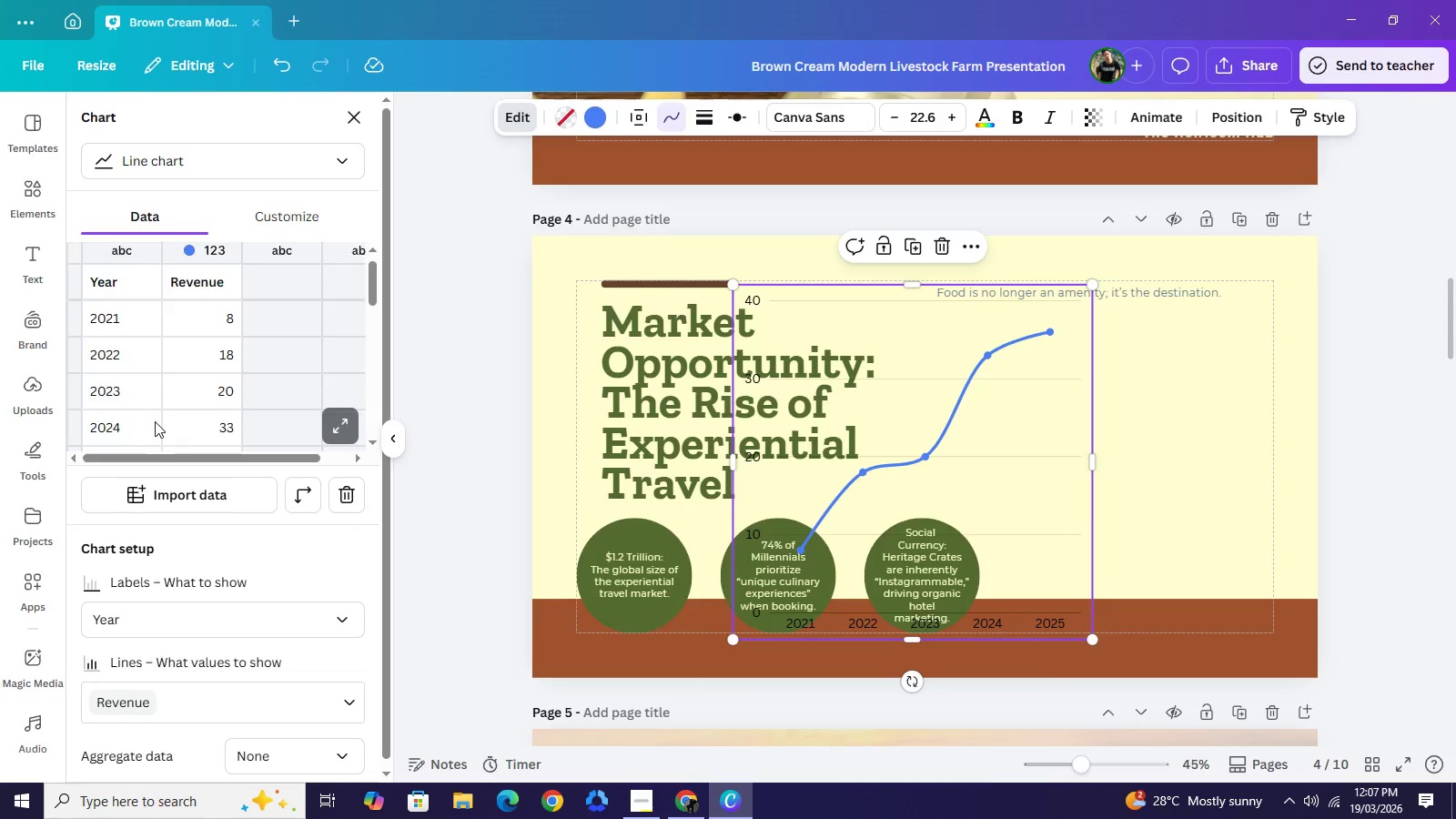 
scroll: coordinate [155, 422], scroll_direction: down, amount: 1.0
 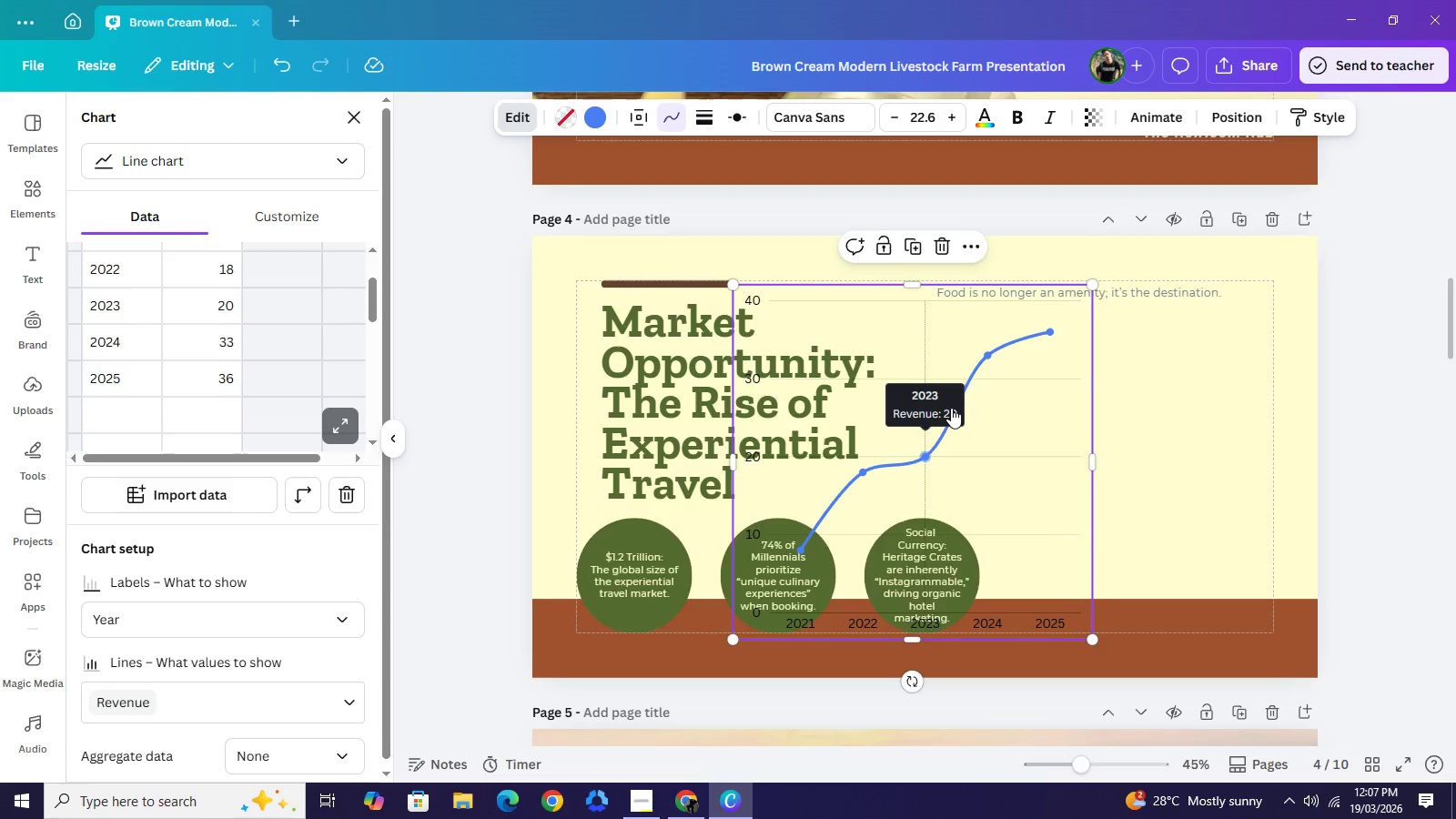 
scroll: coordinate [860, 421], scroll_direction: up, amount: 1.0
 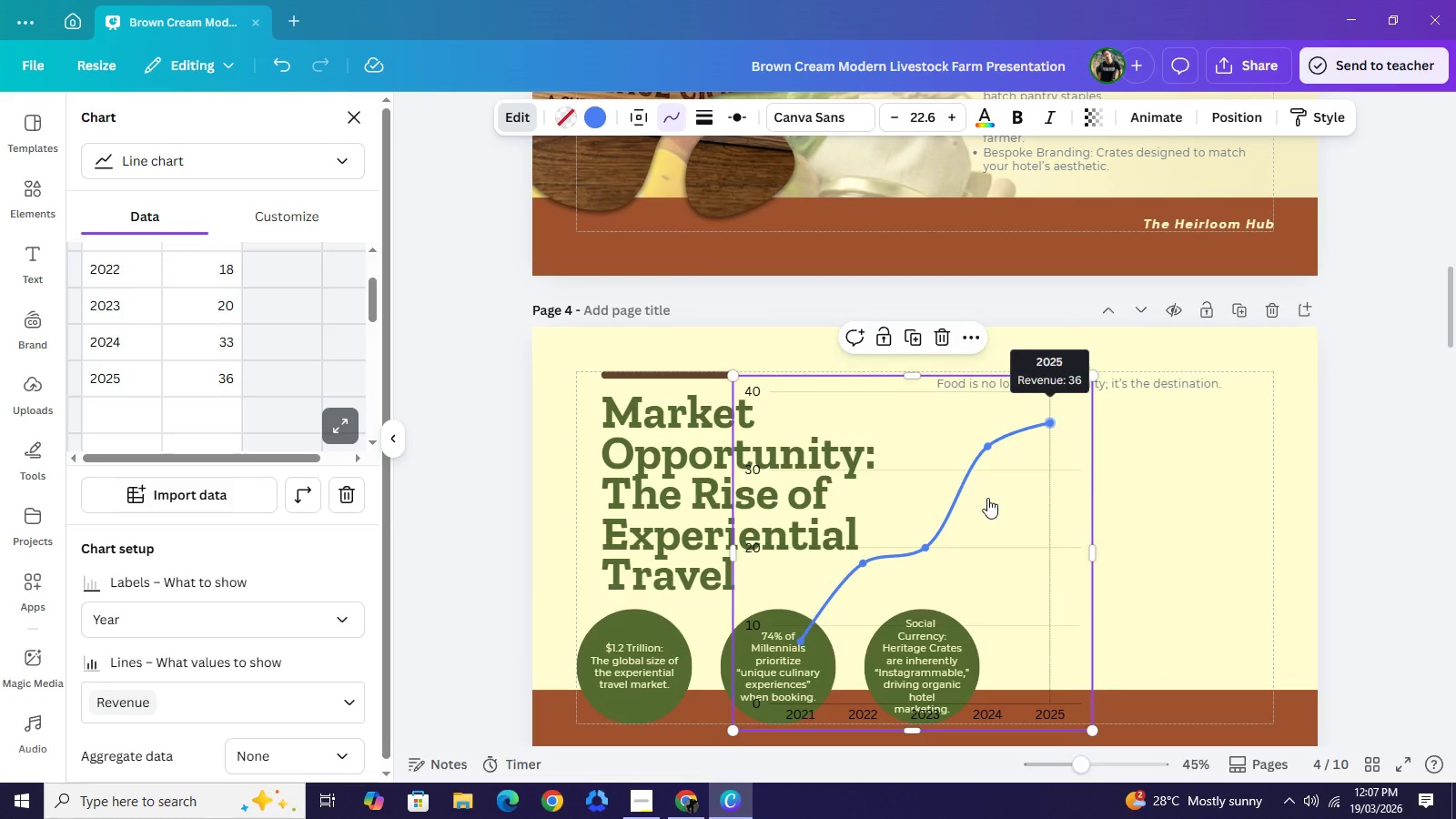 
left_click_drag(start_coordinate=[978, 499], to_coordinate=[1158, 365])
 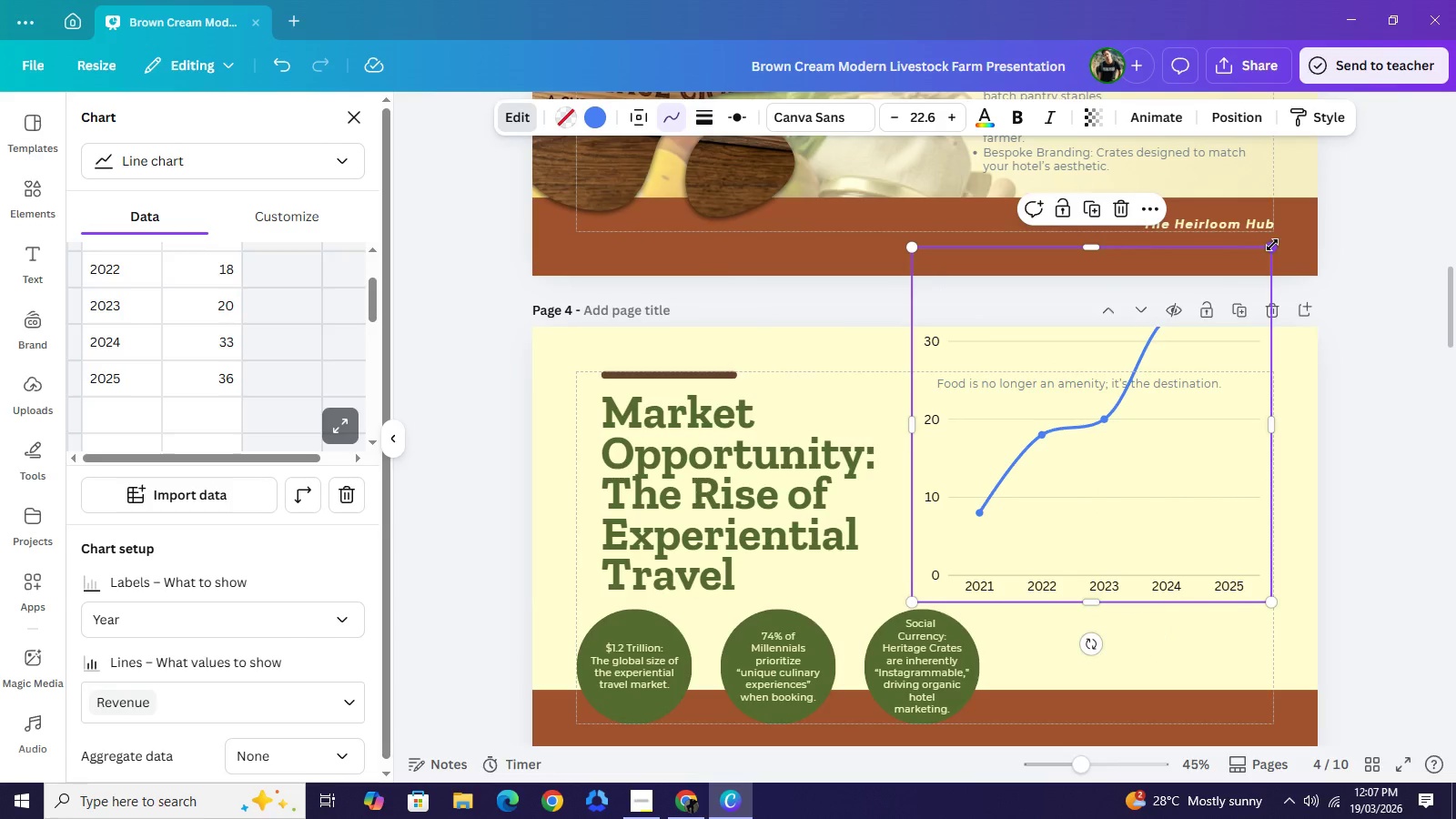 
left_click_drag(start_coordinate=[1272, 245], to_coordinate=[1177, 461])
 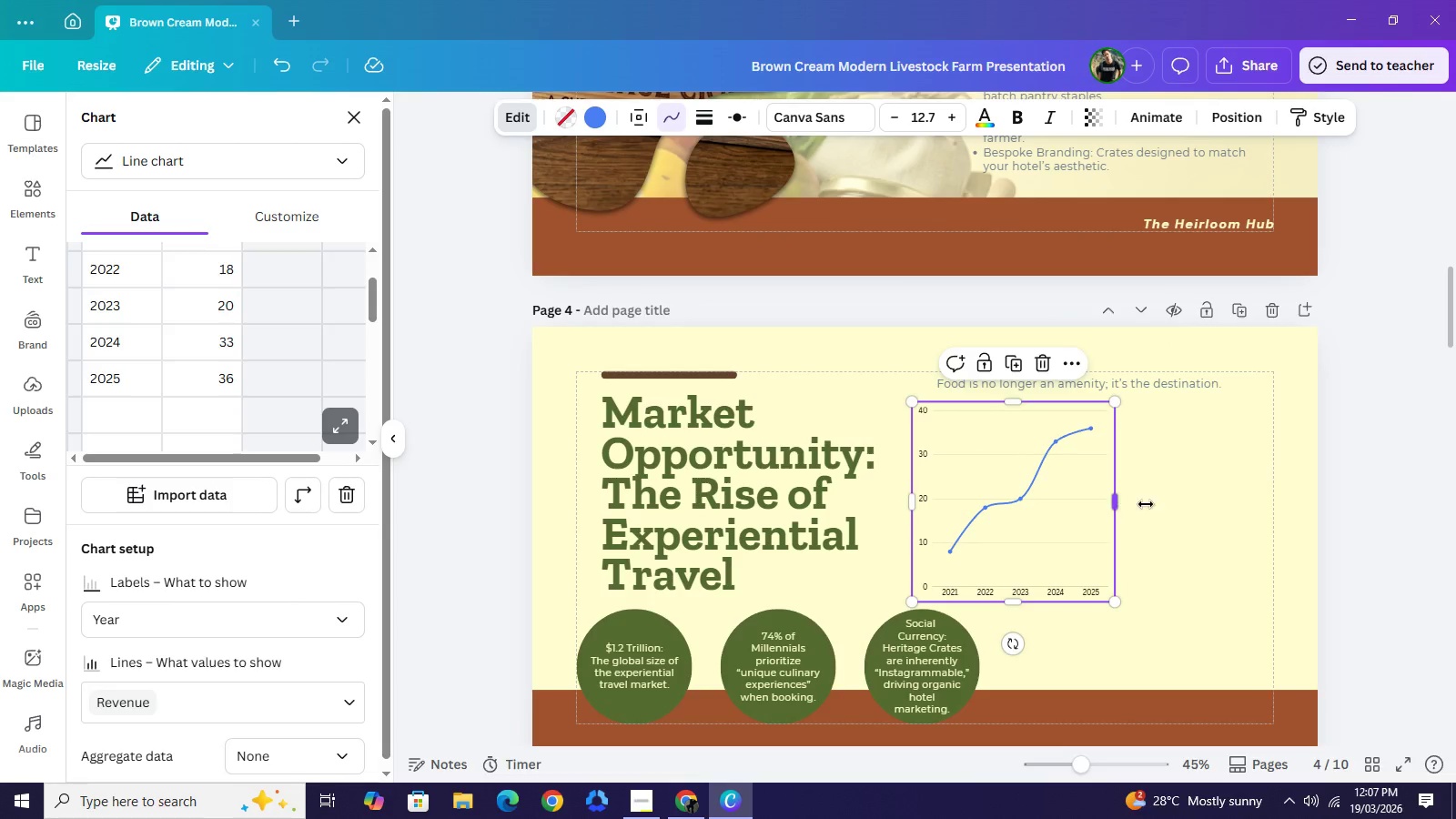 
left_click_drag(start_coordinate=[1116, 500], to_coordinate=[1269, 512])
 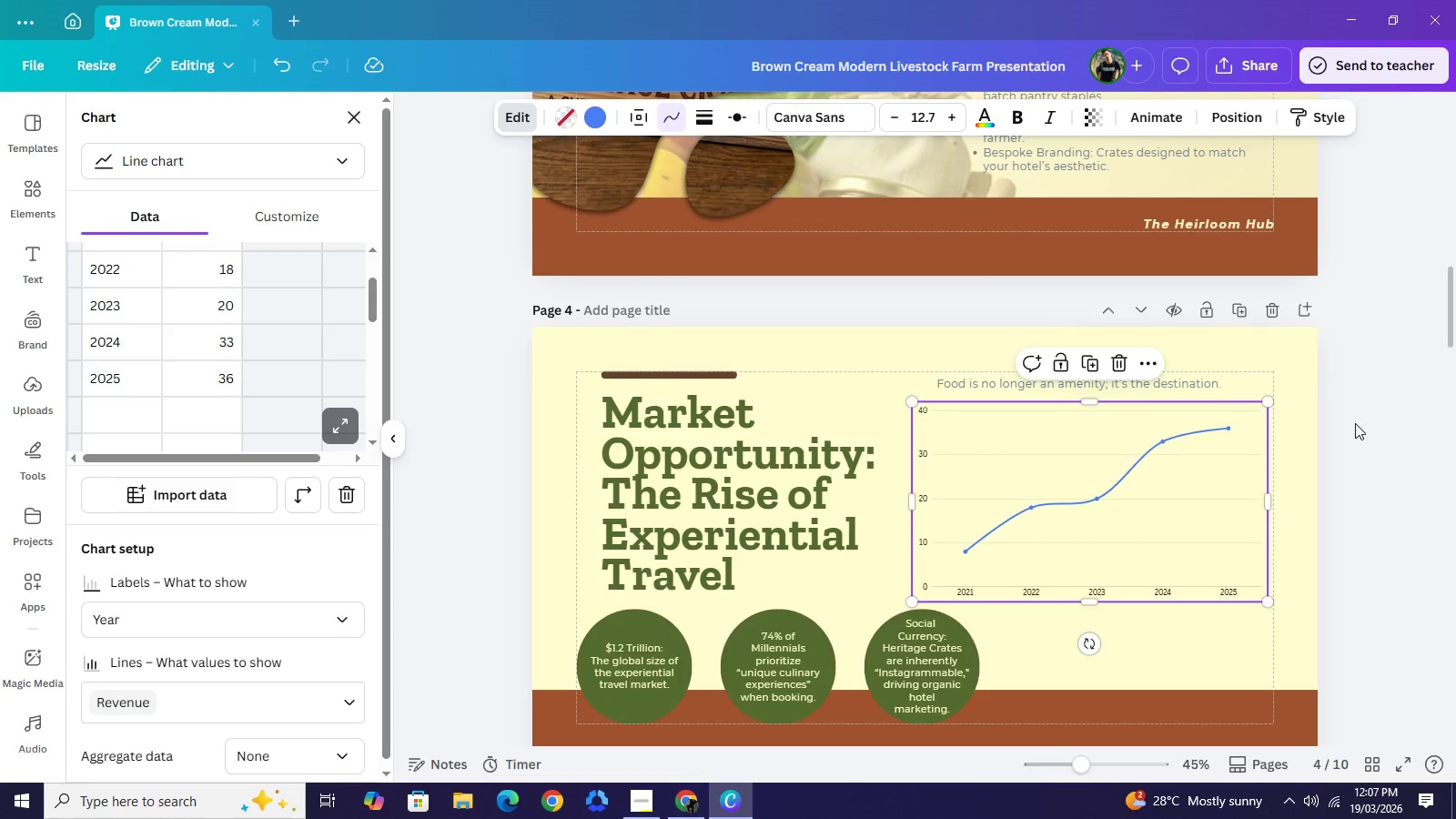 
left_click_drag(start_coordinate=[1355, 422], to_coordinate=[1353, 430])
 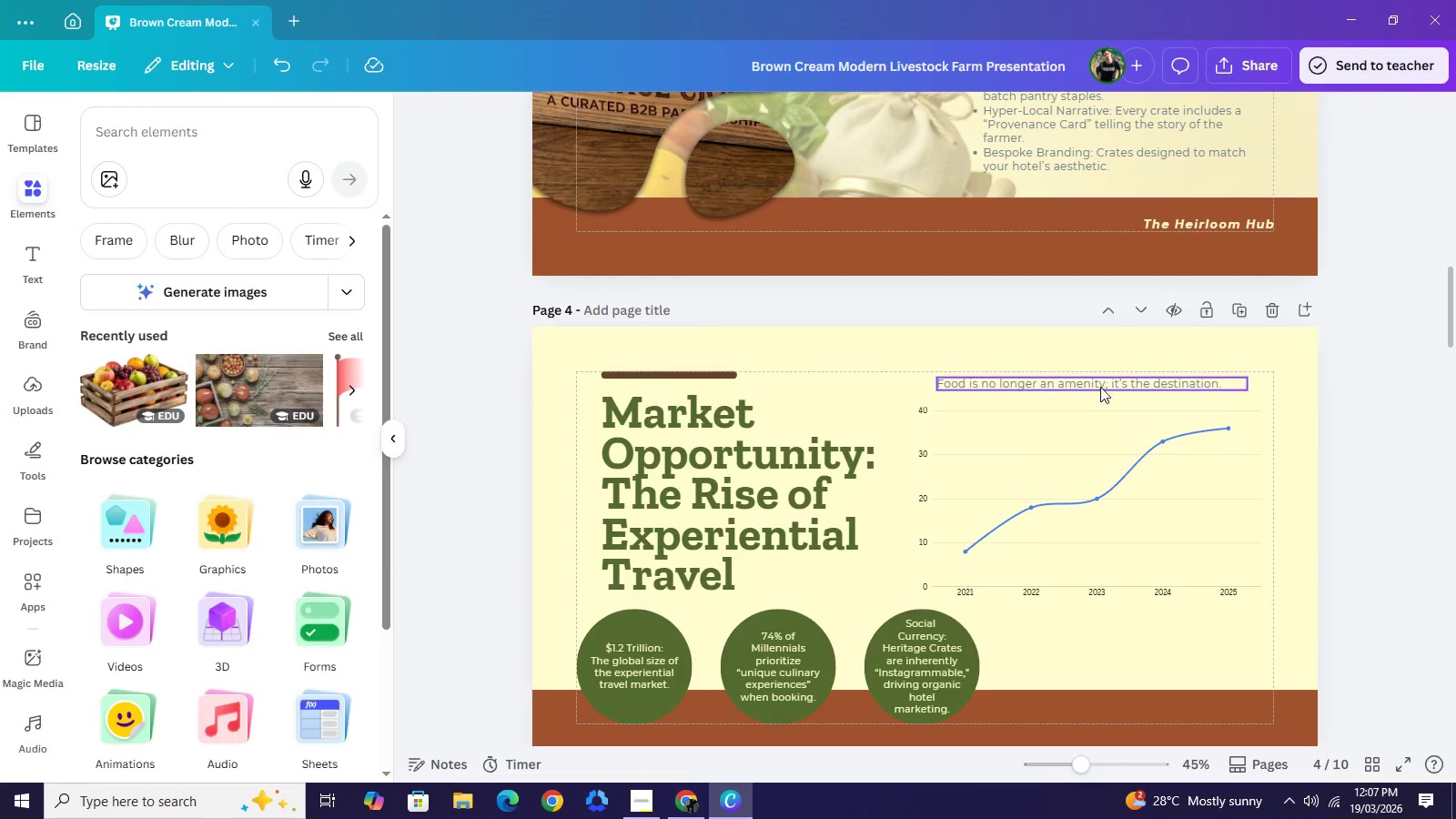 
left_click_drag(start_coordinate=[1100, 387], to_coordinate=[1108, 382])
 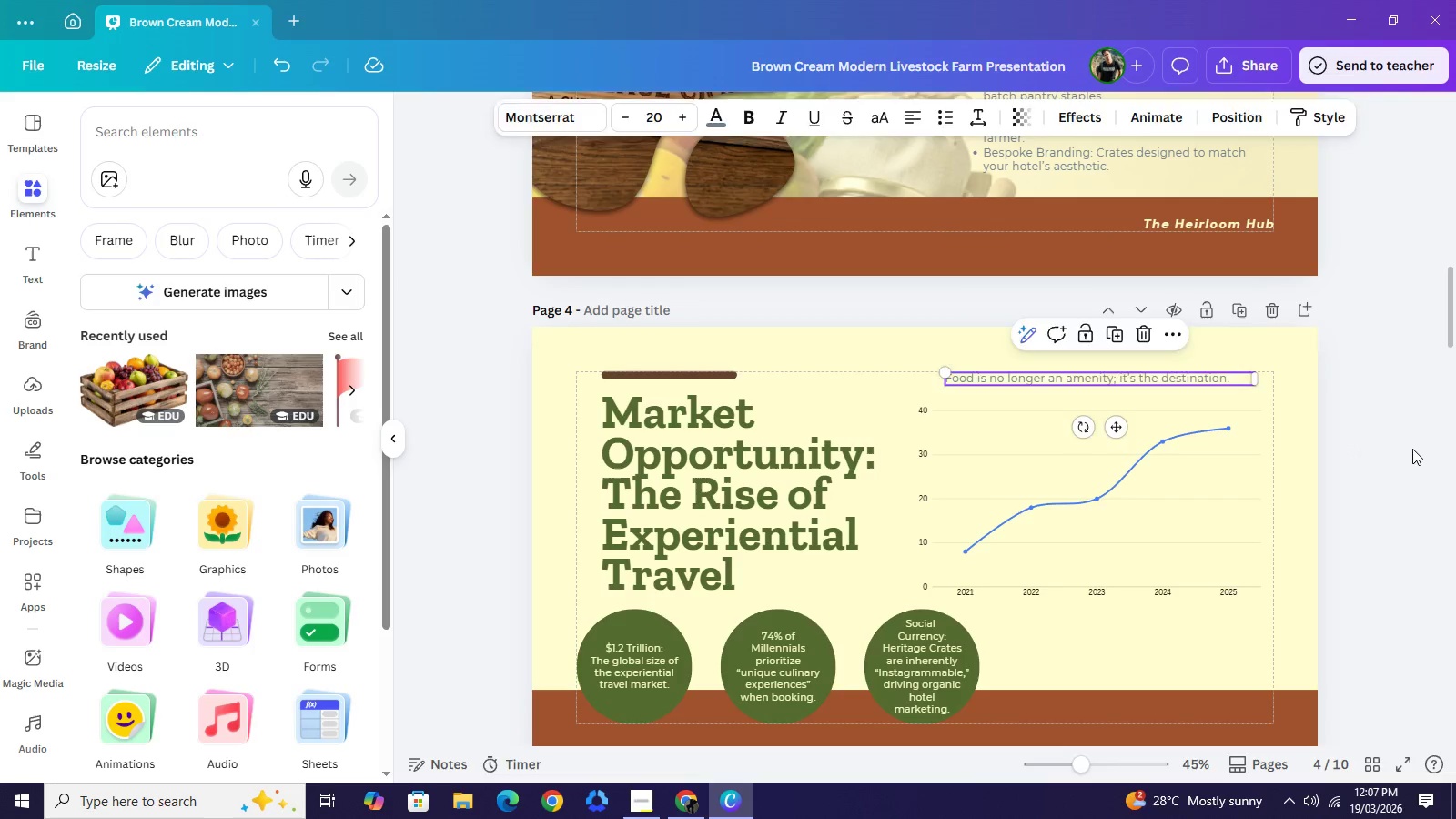 
left_click([1412, 449])
 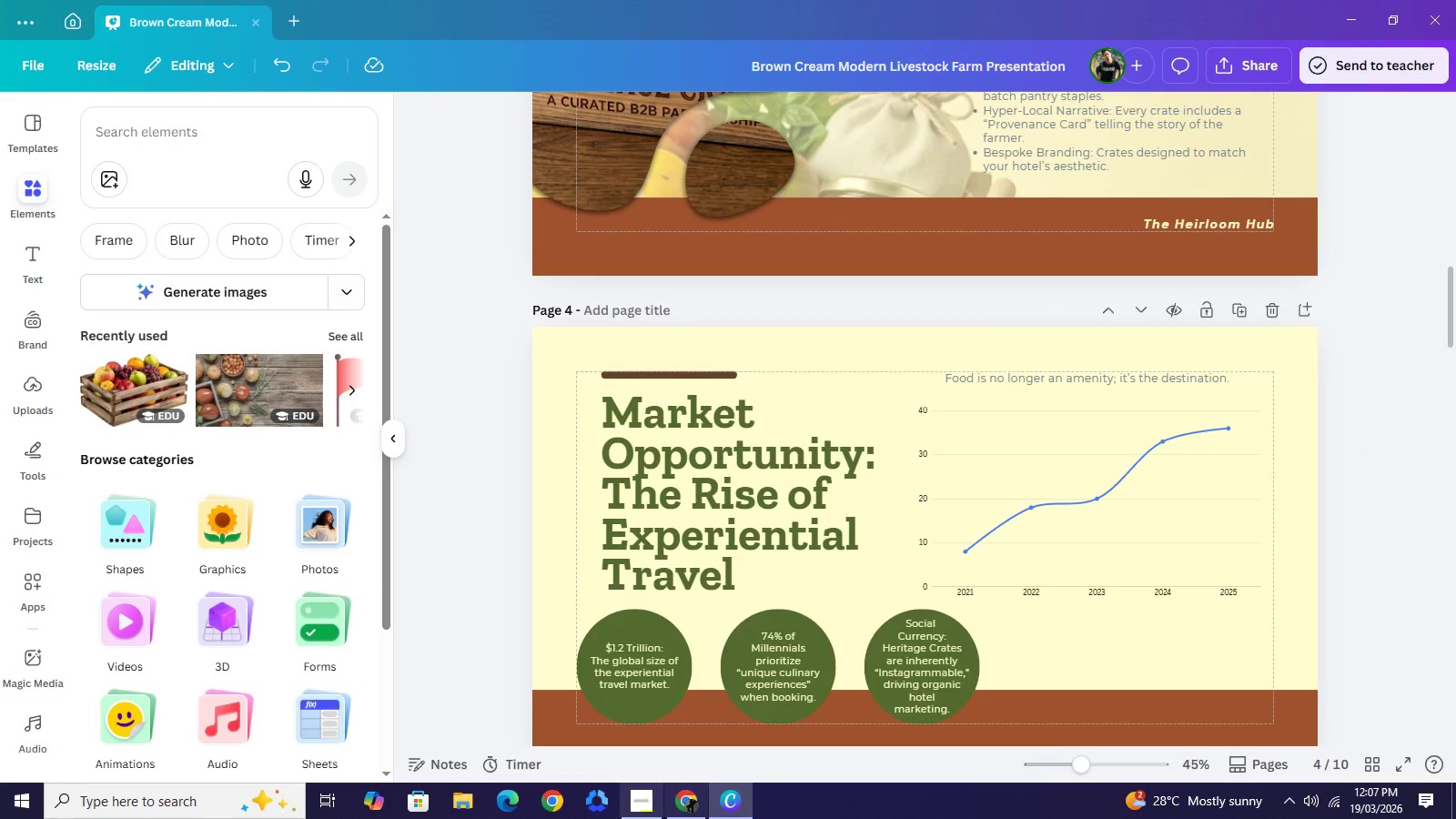 
left_click([698, 802])
 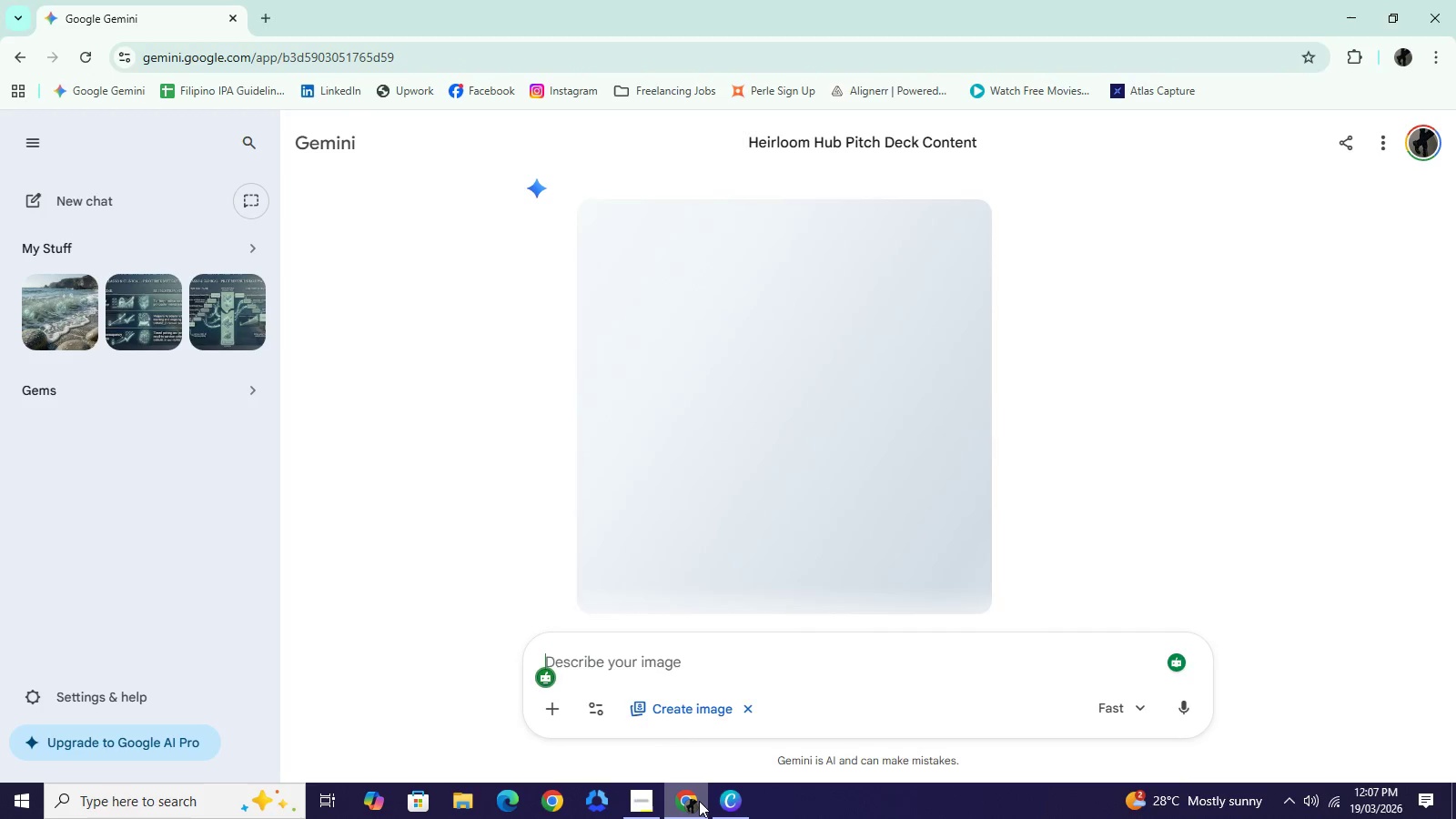 
wait(9.81)
 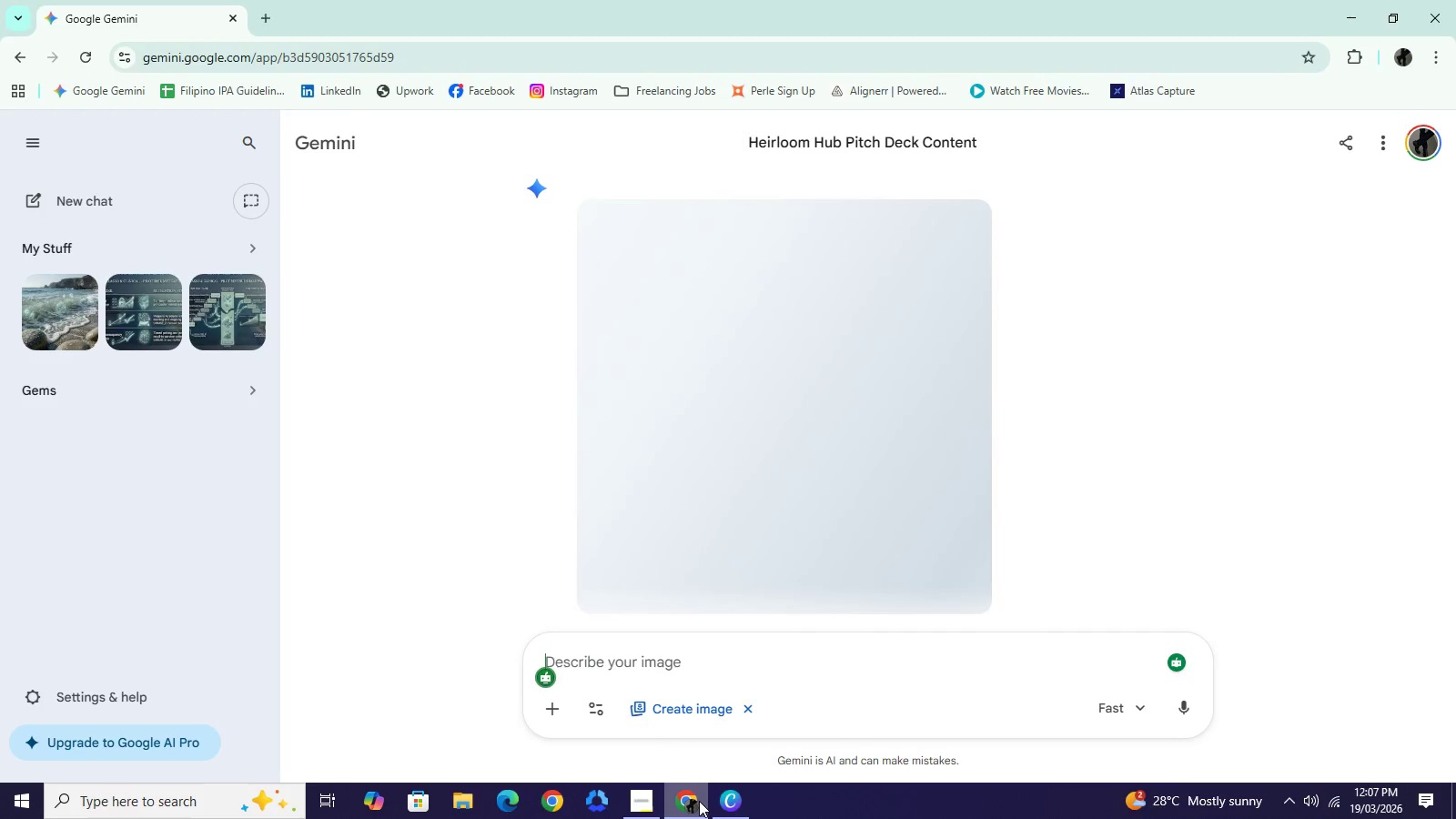 
left_click([743, 799])
 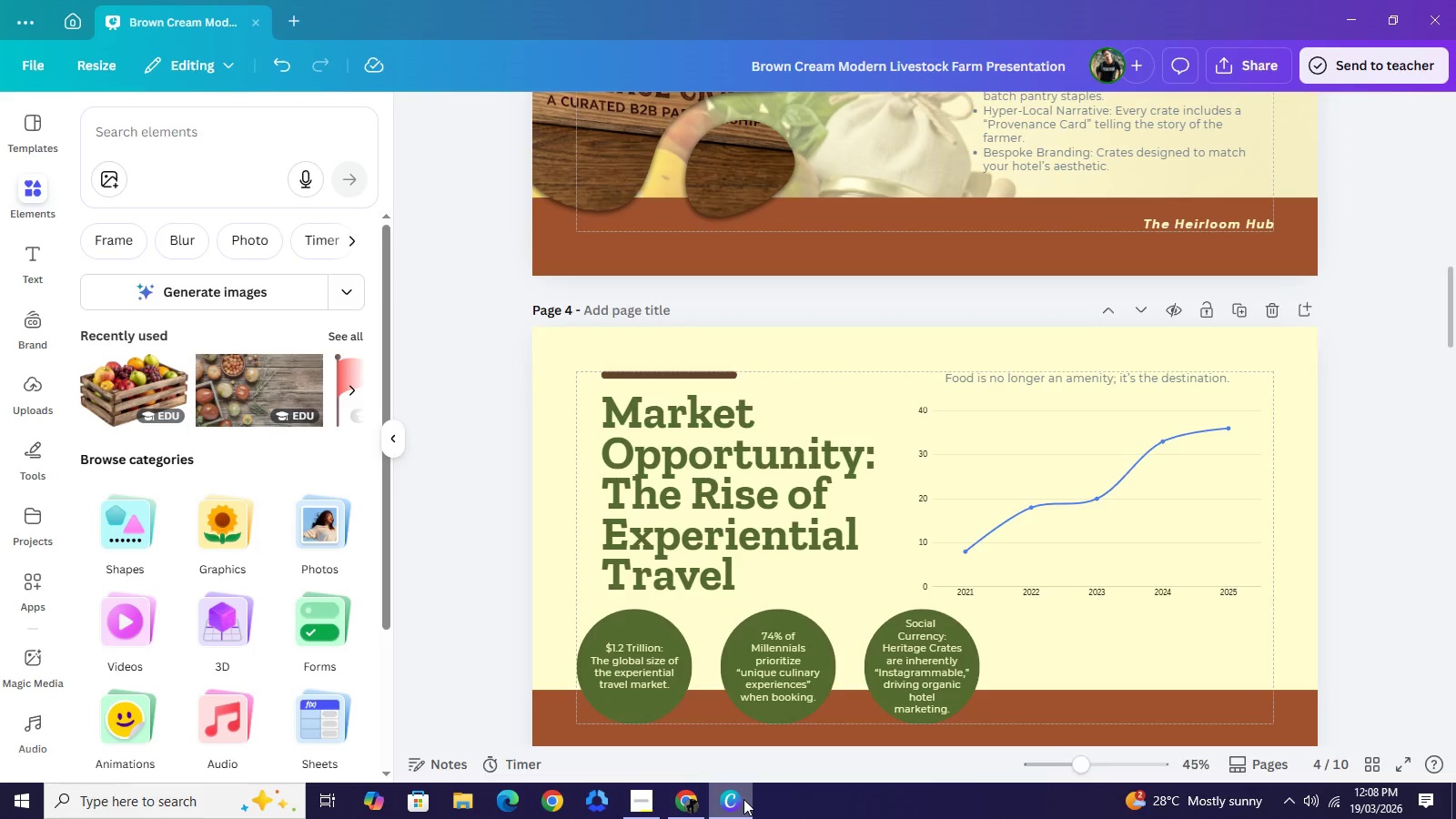 
wait(7.36)
 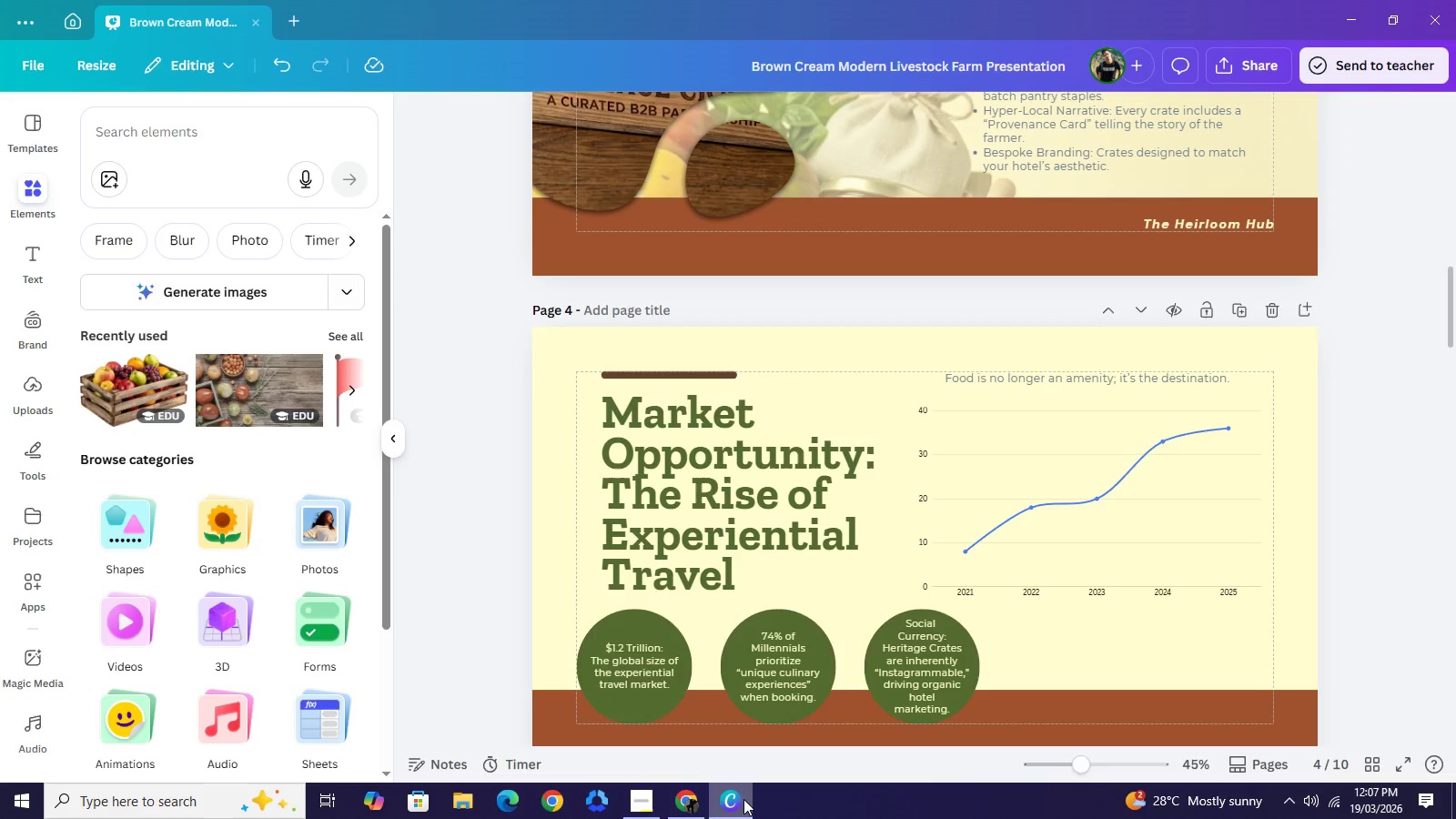 
left_click([743, 799])
 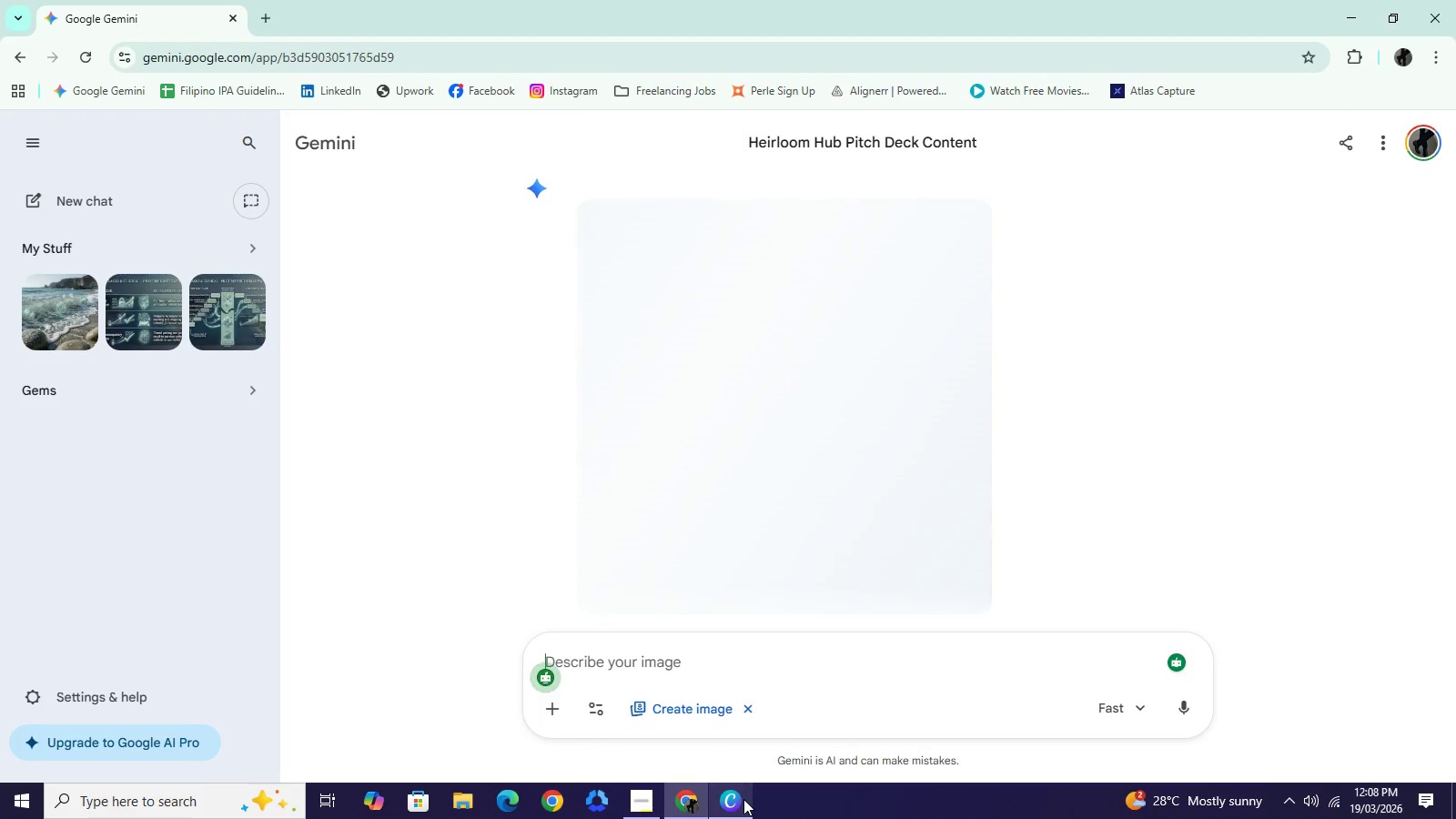 
left_click([743, 799])
 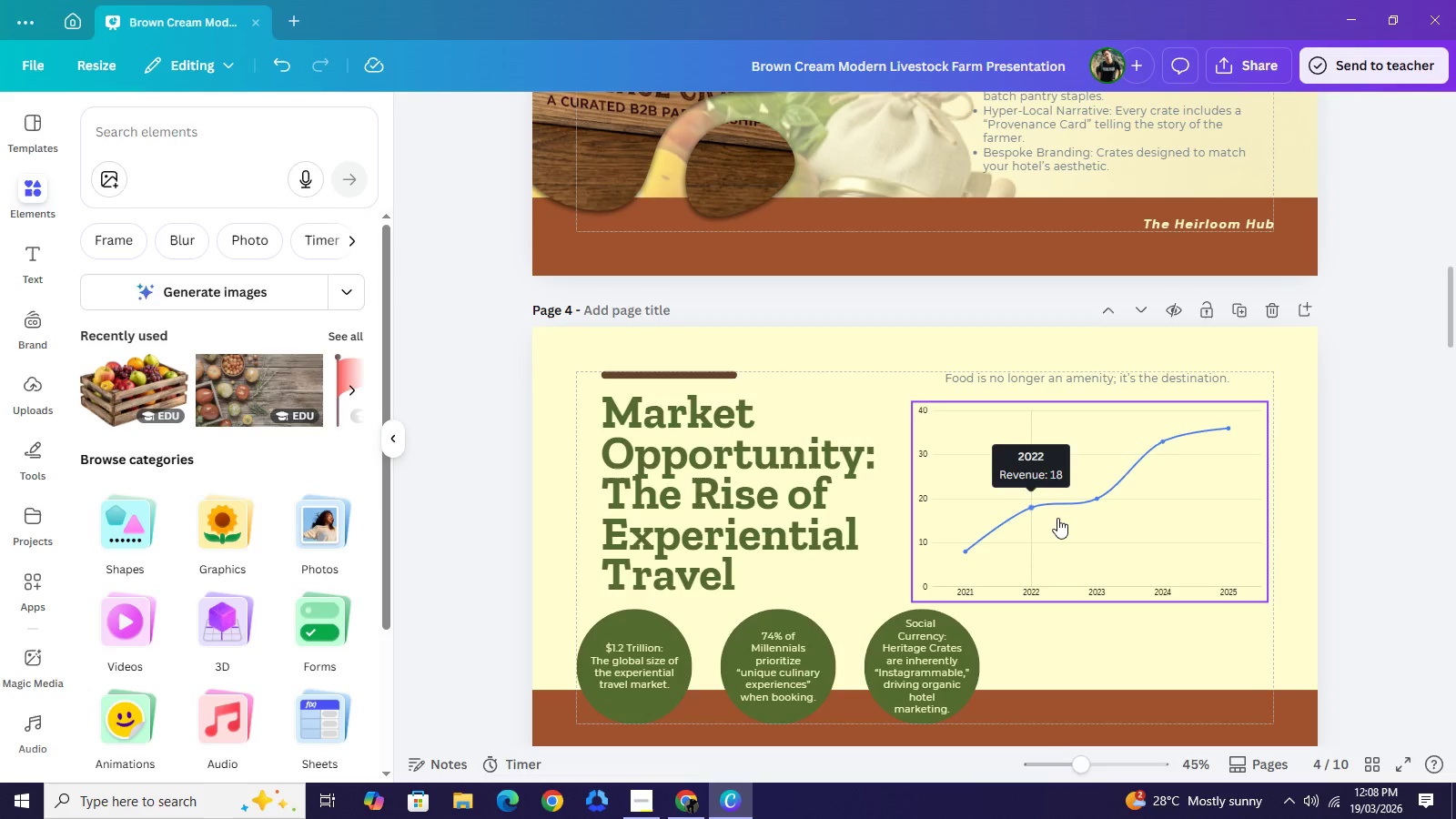 
left_click([1057, 518])
 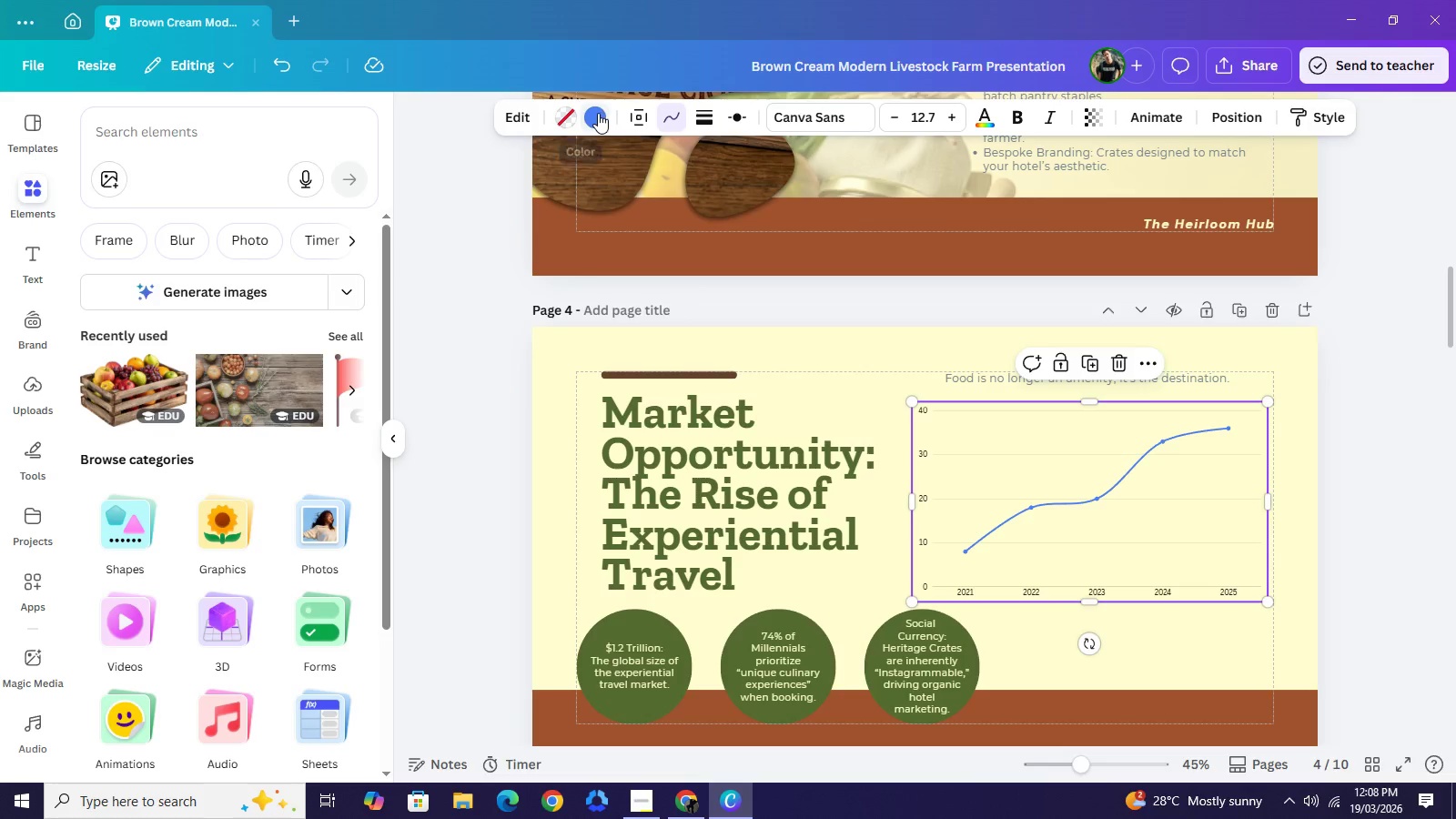 
left_click([598, 113])
 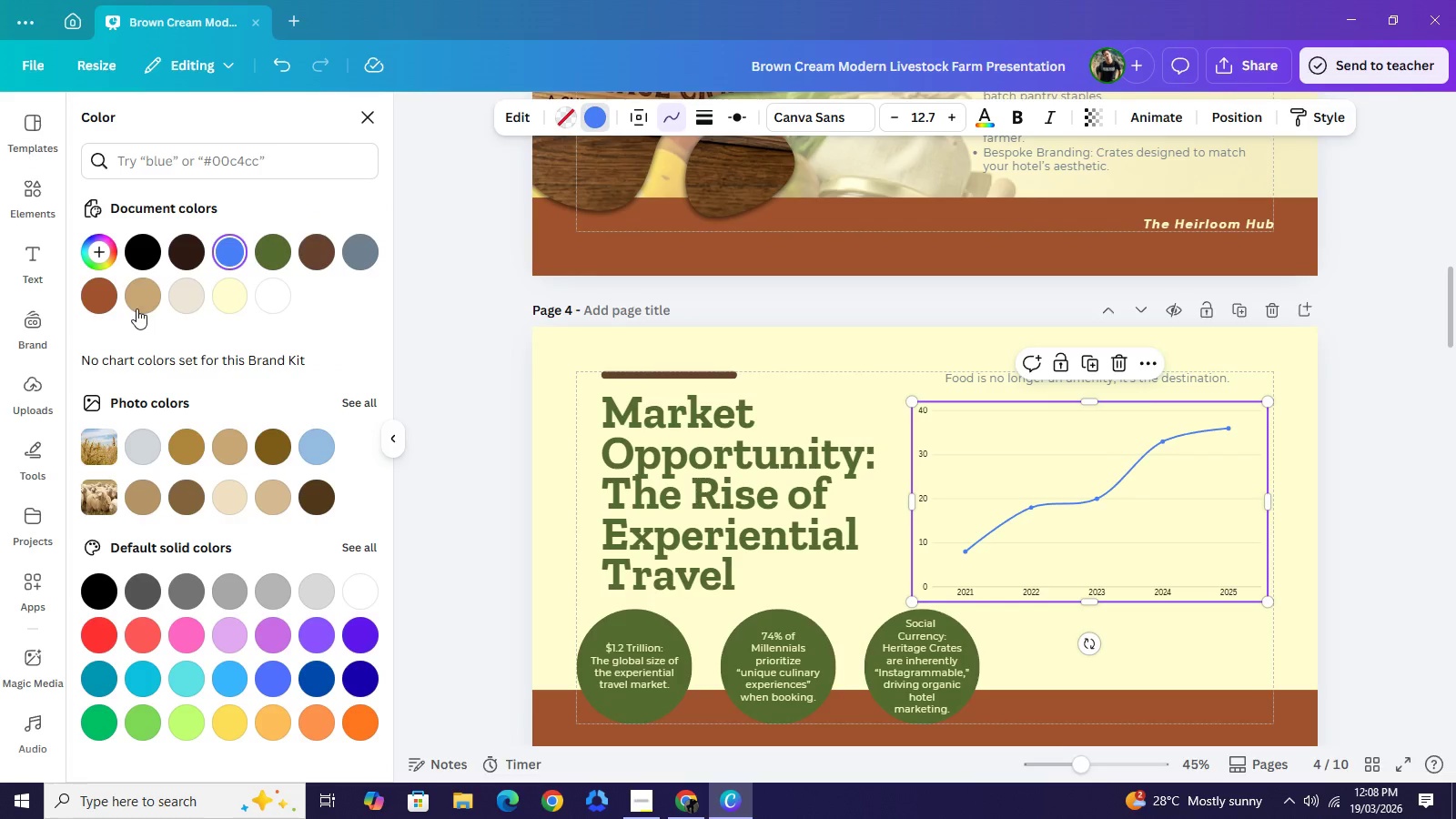 
left_click([96, 301])
 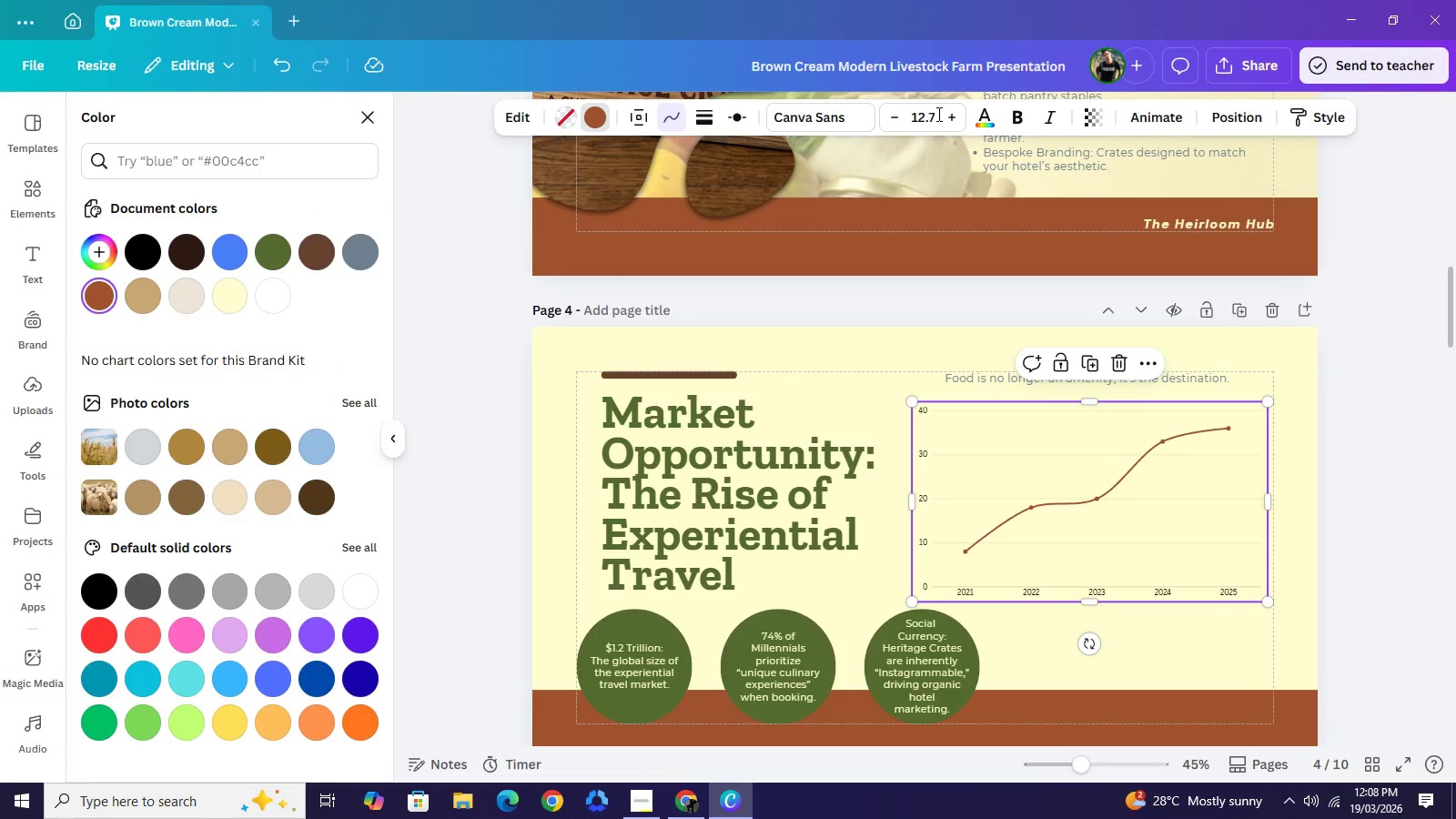 
left_click([976, 116])
 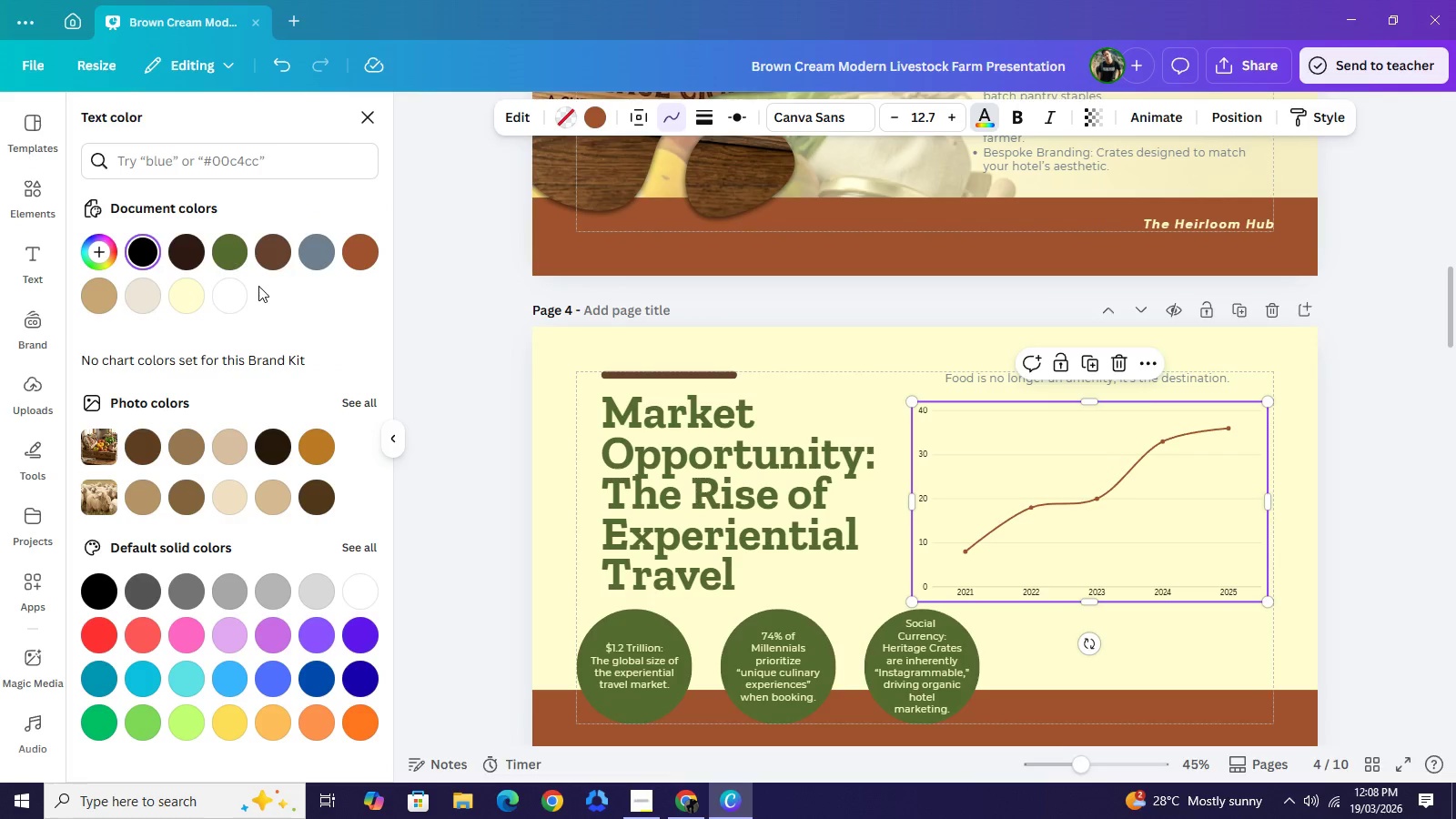 
left_click([229, 254])
 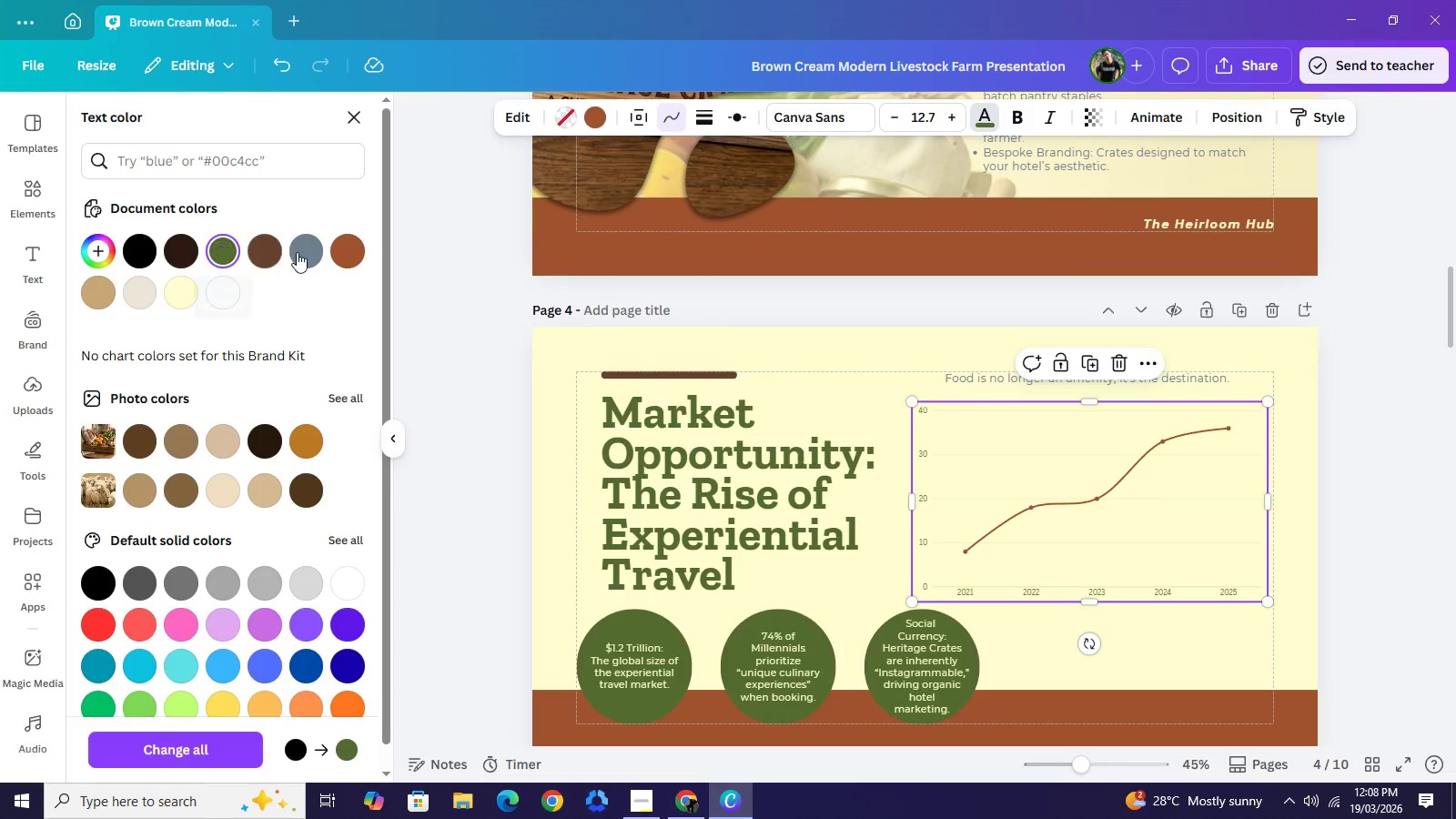 
left_click([299, 250])
 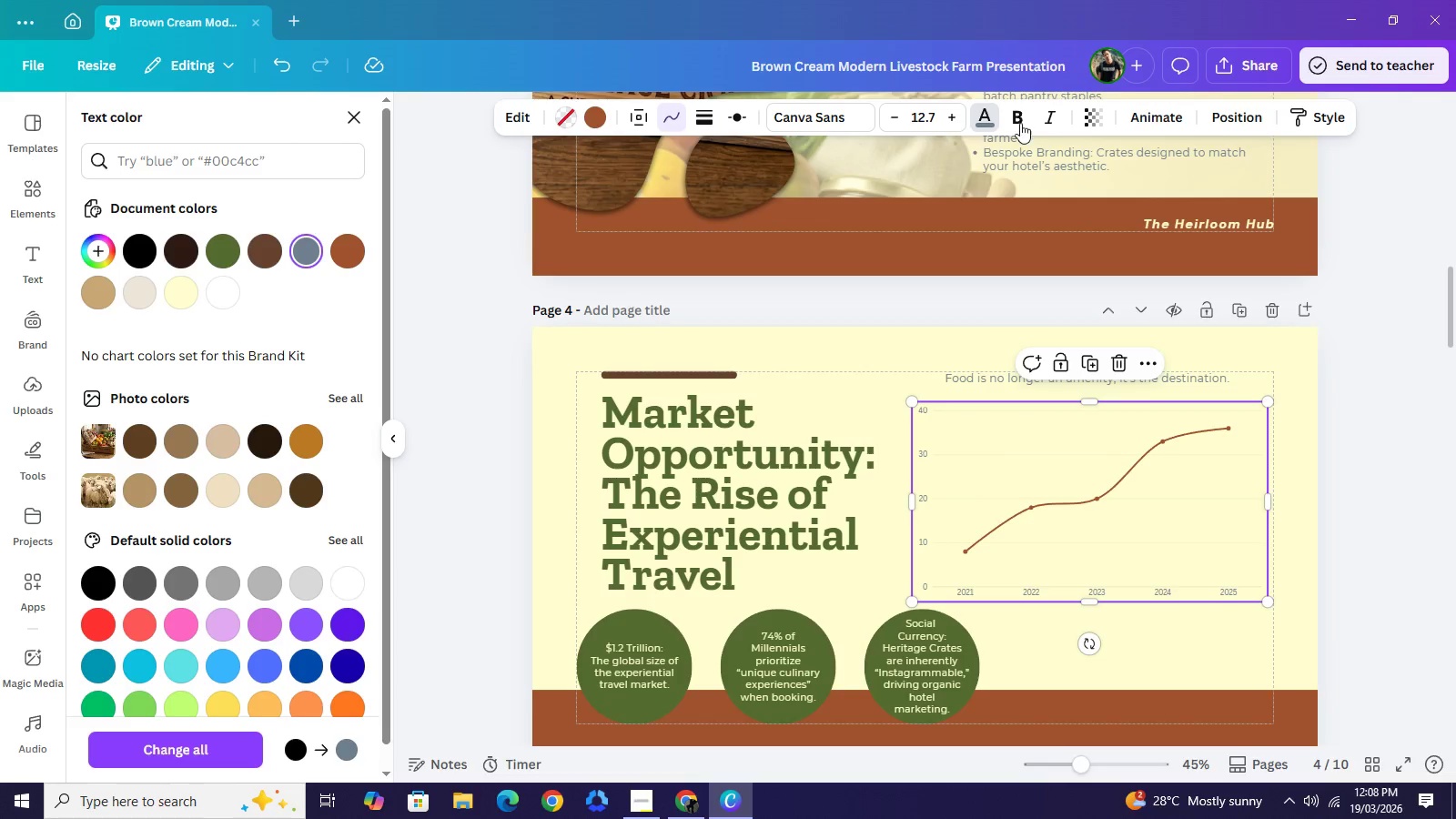 
left_click([1029, 112])
 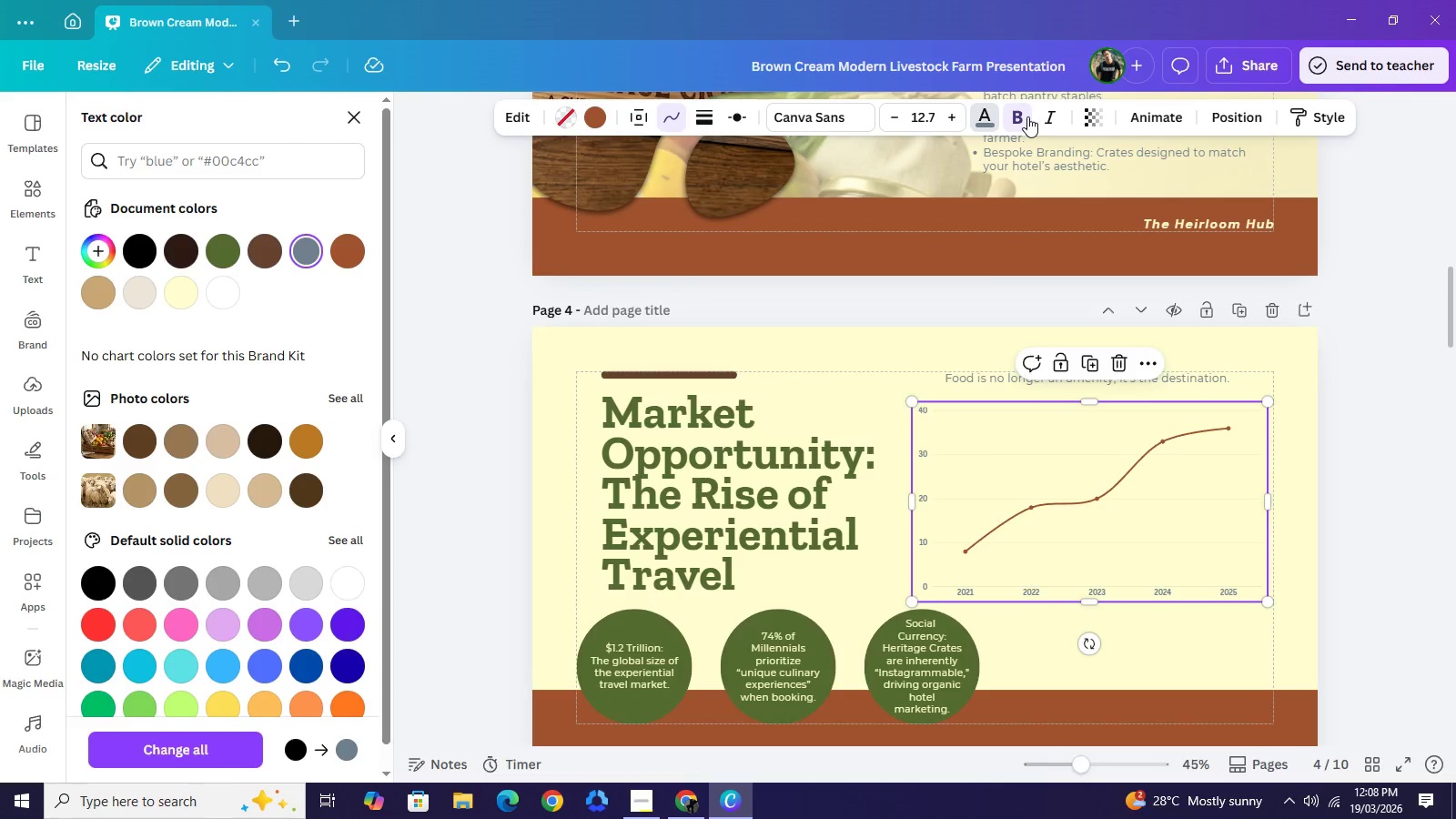 
wait(8.62)
 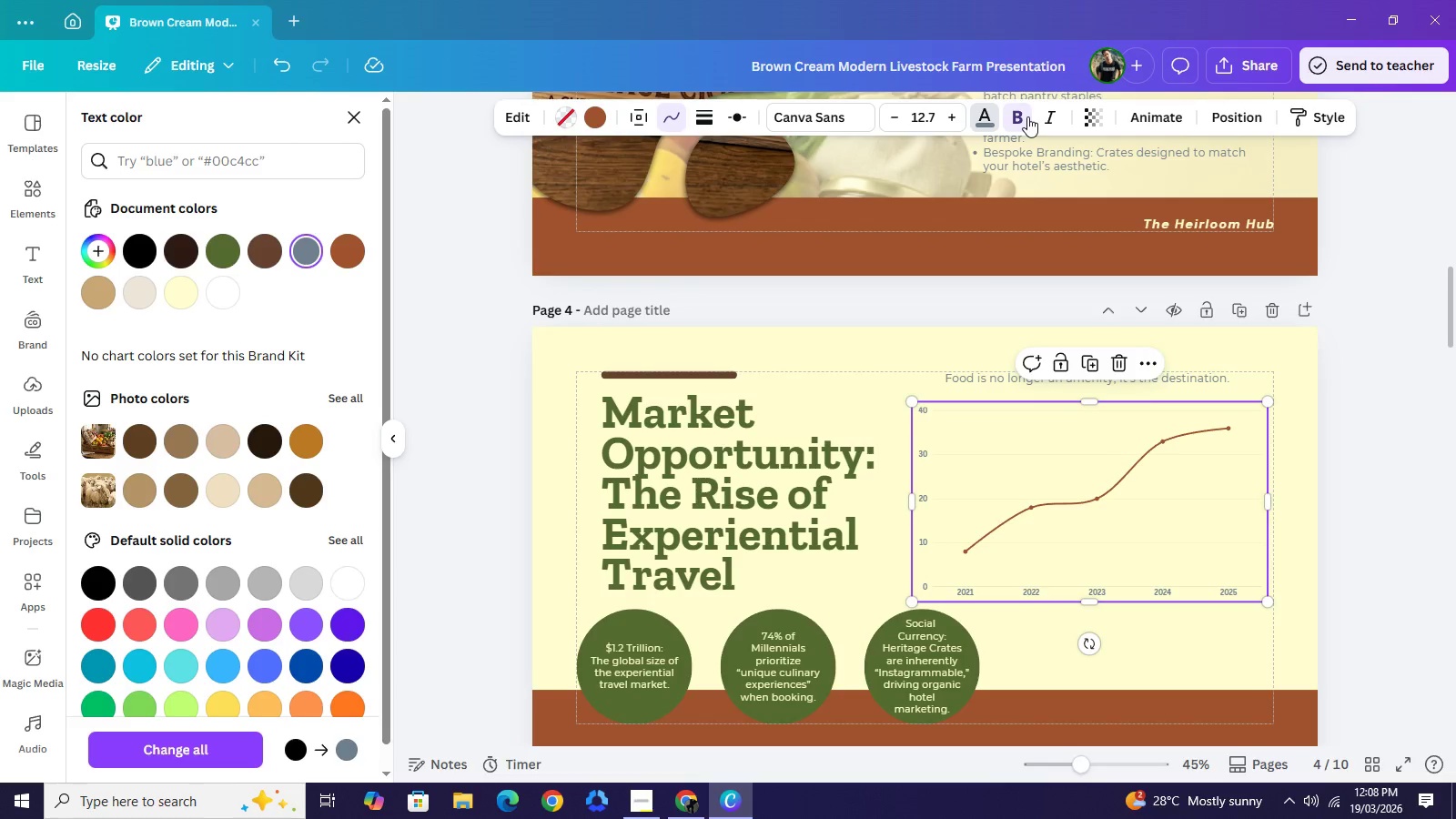 
left_click([1430, 412])
 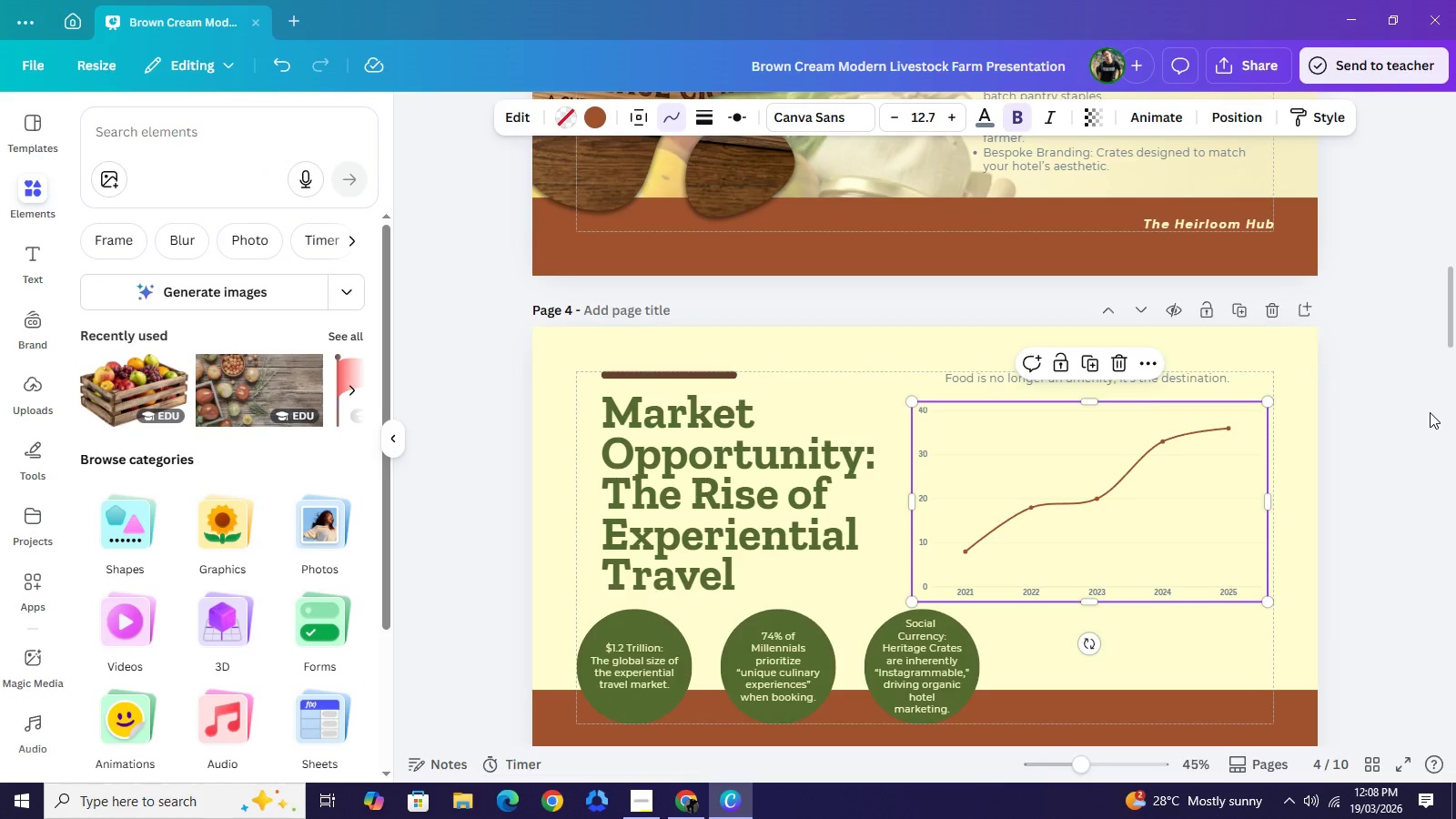 
left_click([1430, 412])
 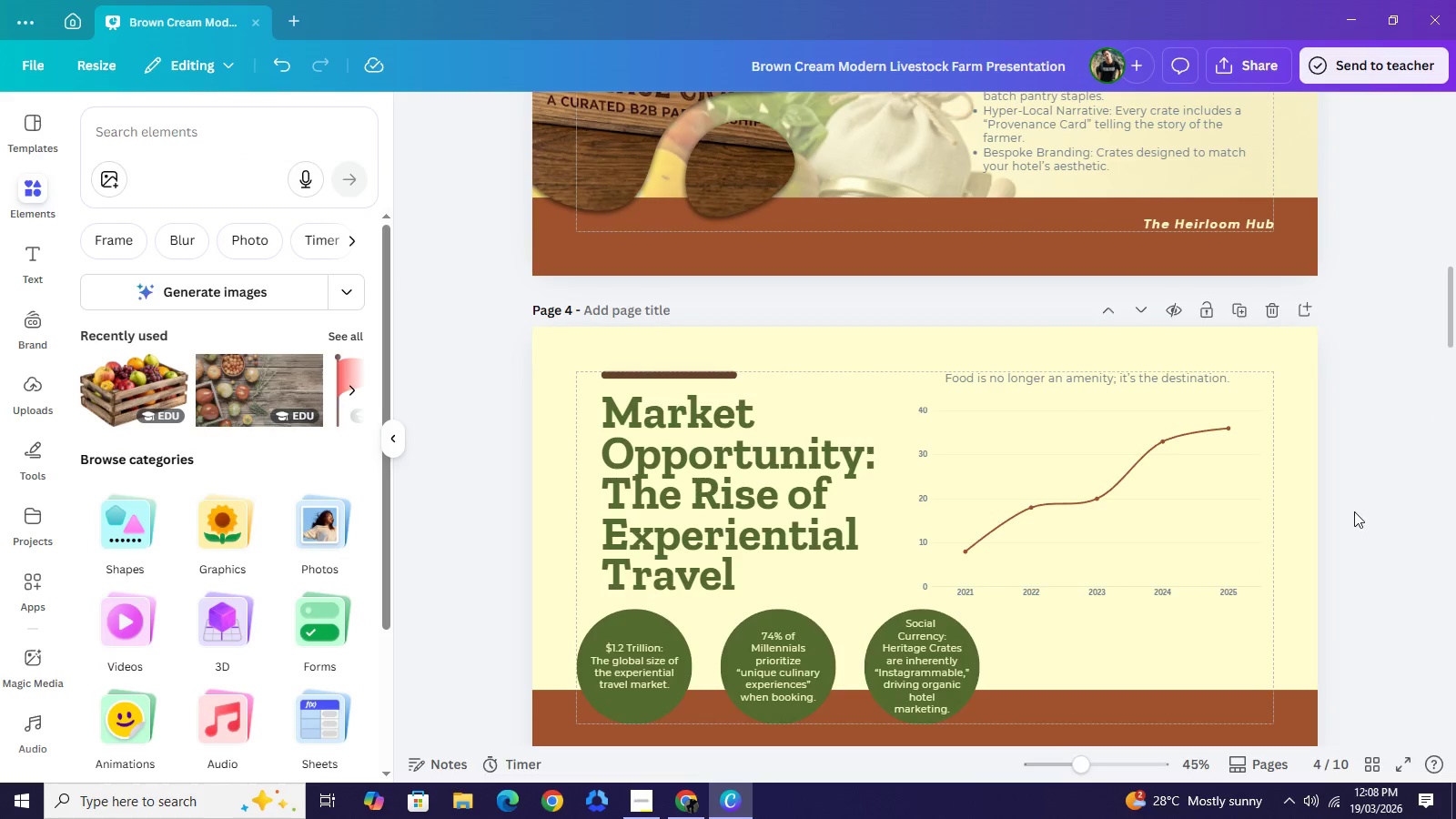 
wait(6.06)
 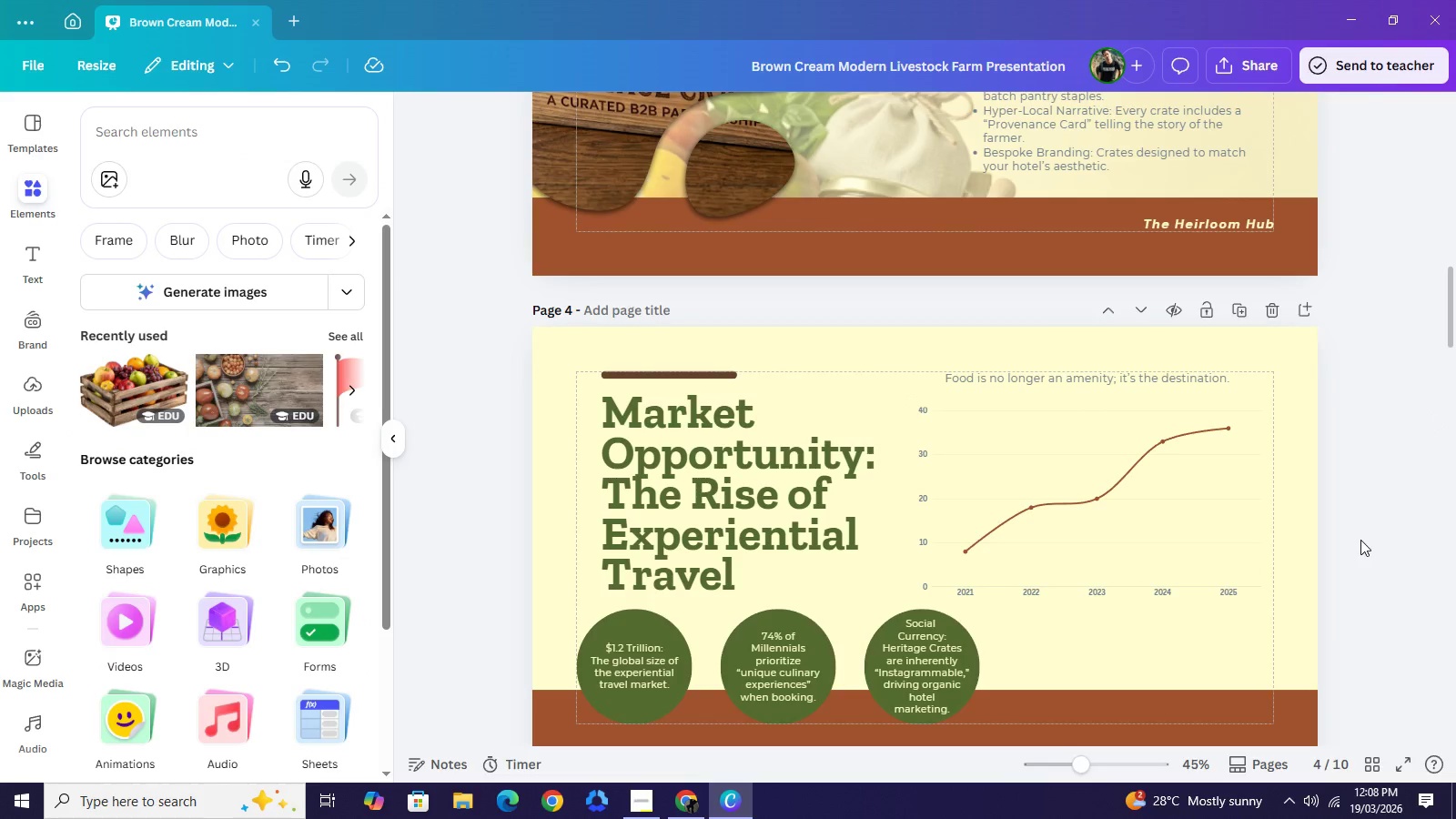 
left_click([683, 798])
 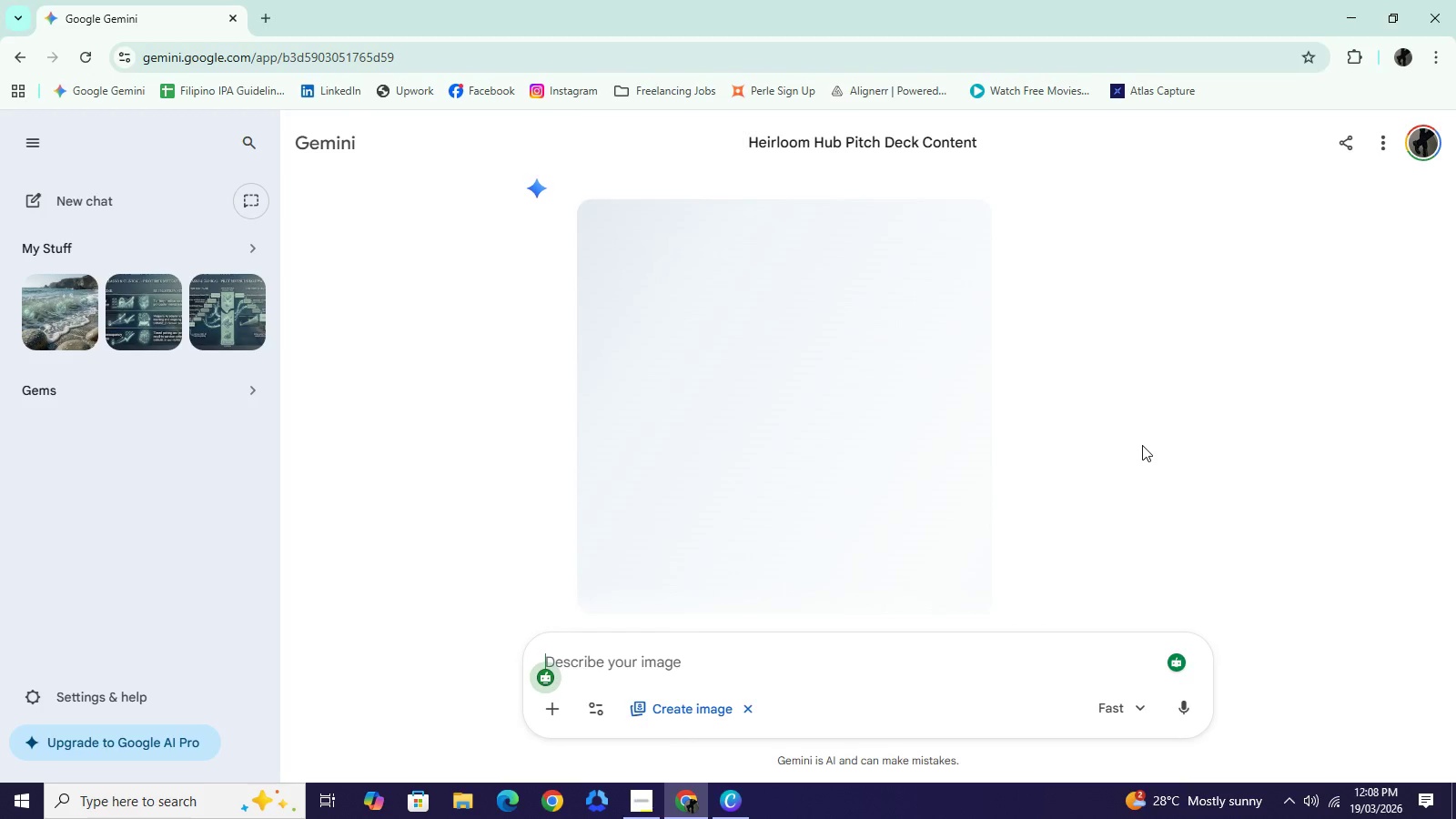 
scroll: coordinate [1142, 445], scroll_direction: up, amount: 1.0
 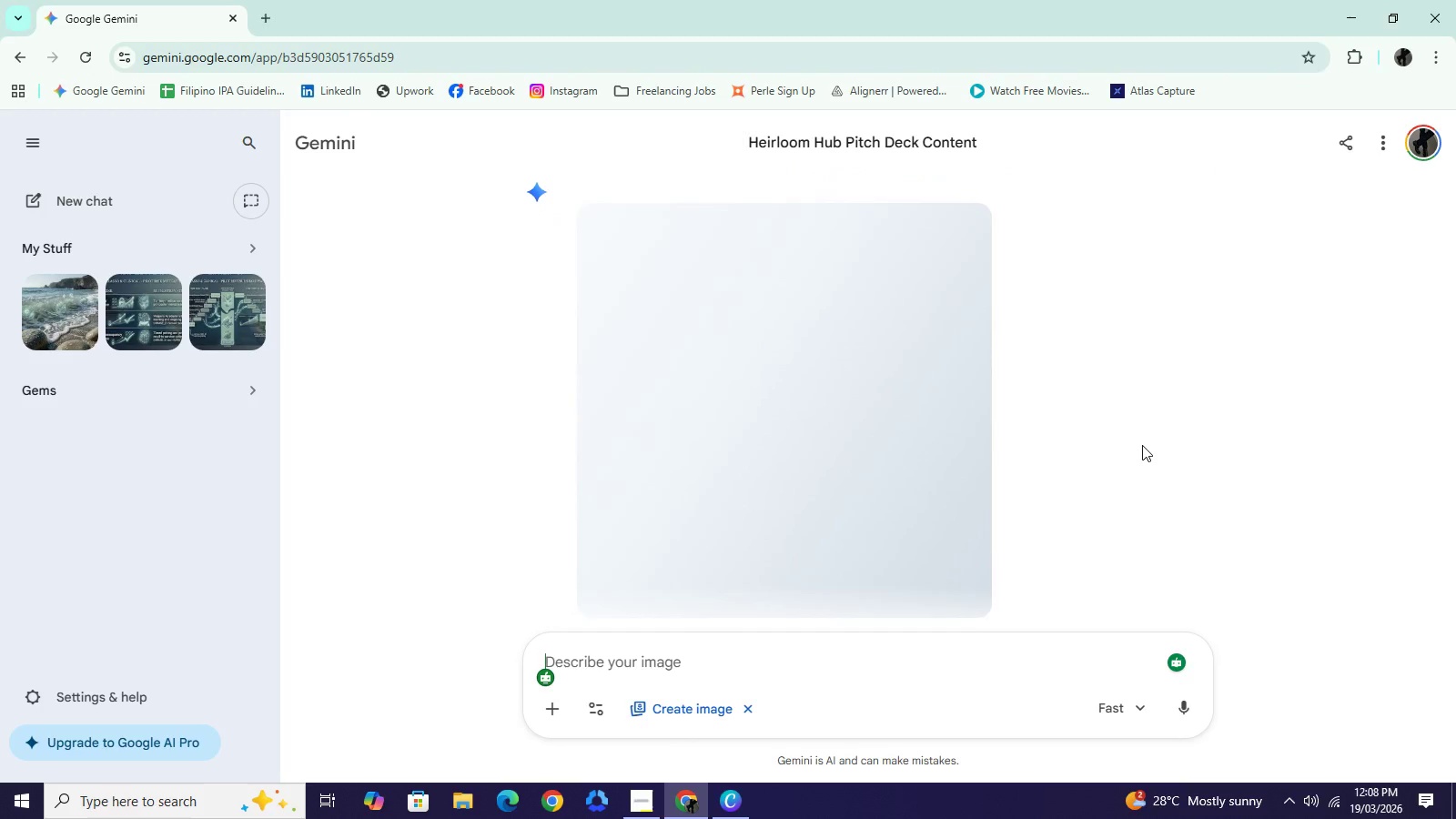 
scroll: coordinate [1152, 455], scroll_direction: down, amount: 4.0
 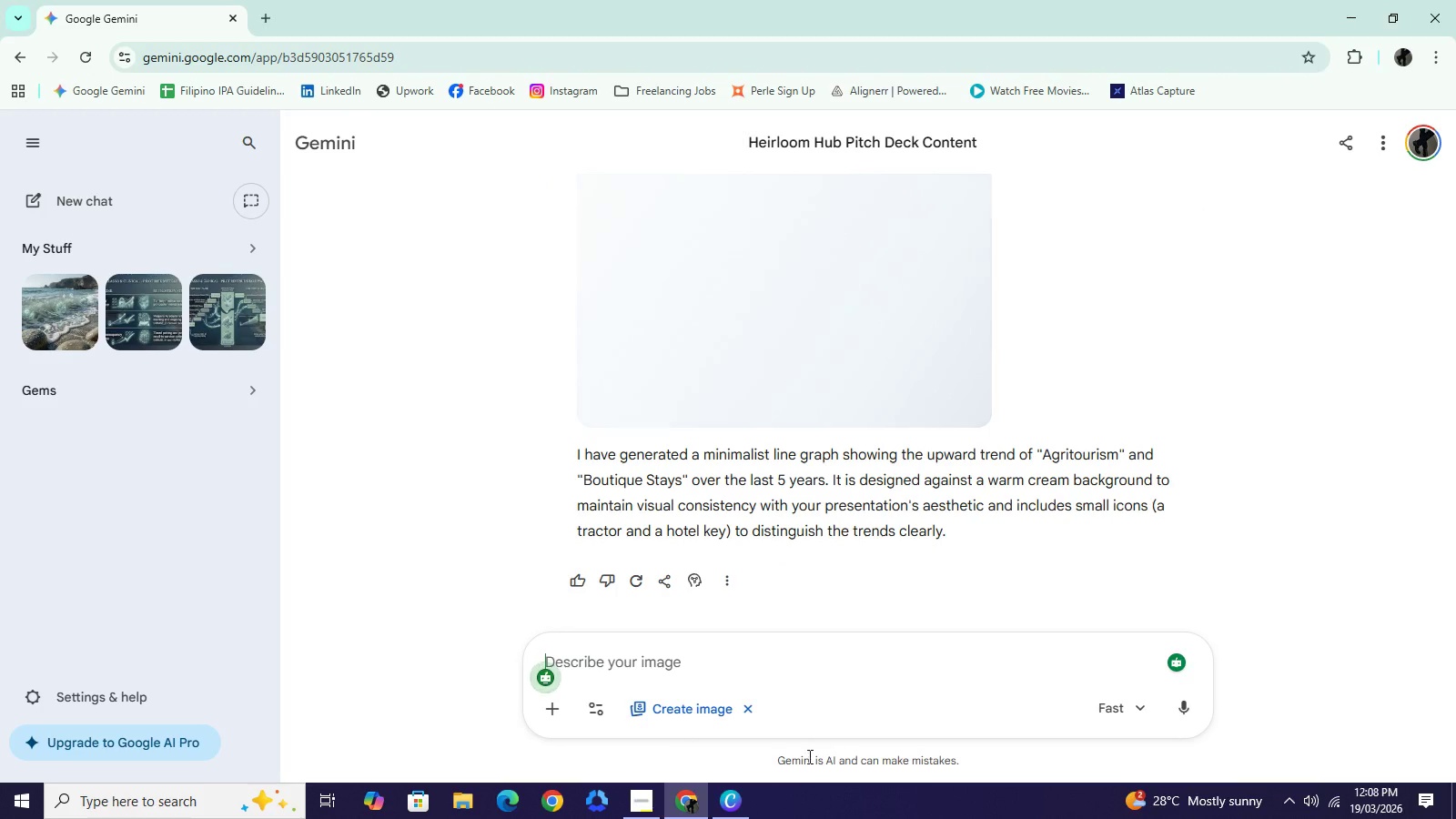 
left_click([743, 802])
 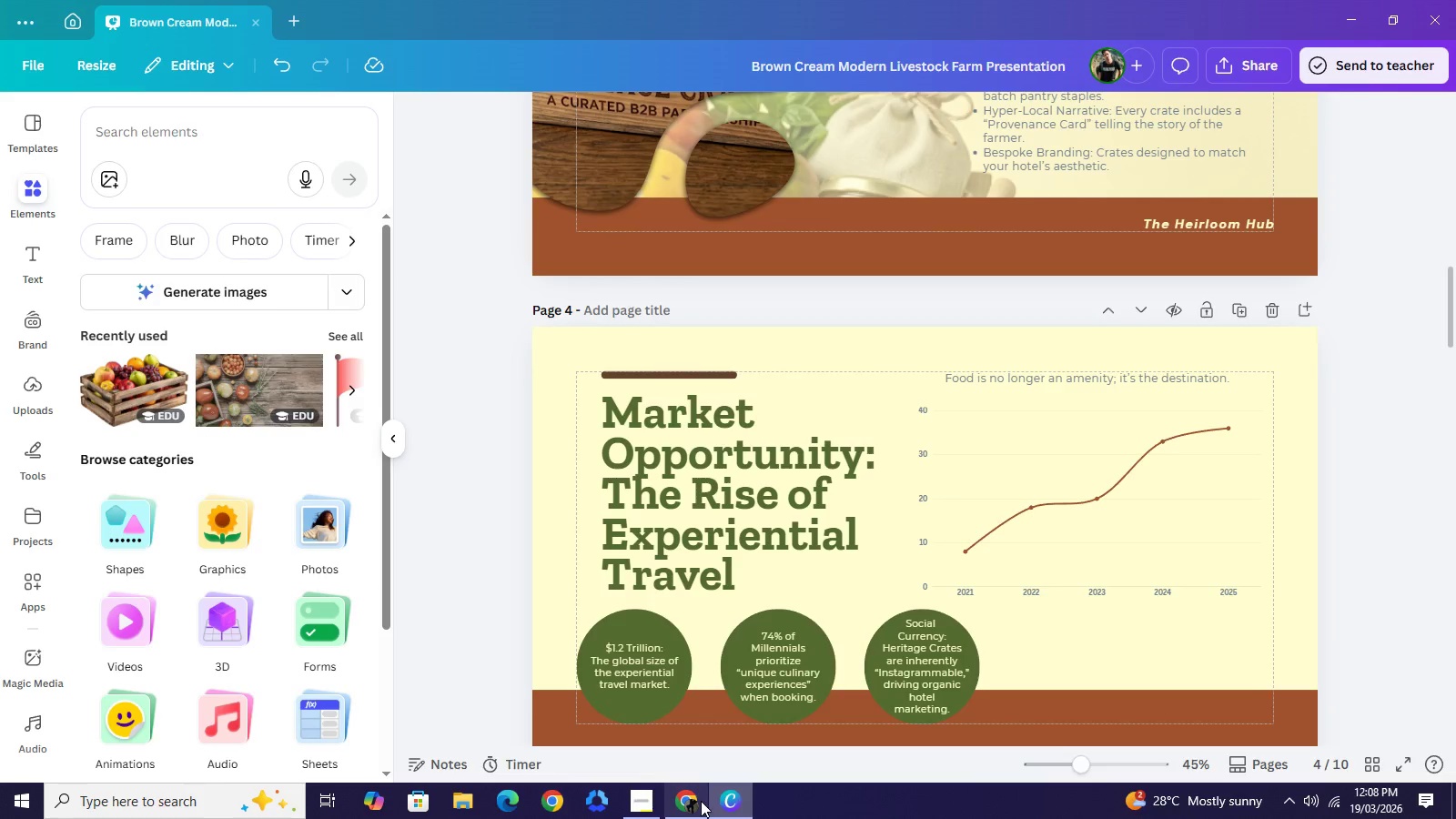 
left_click([693, 803])
 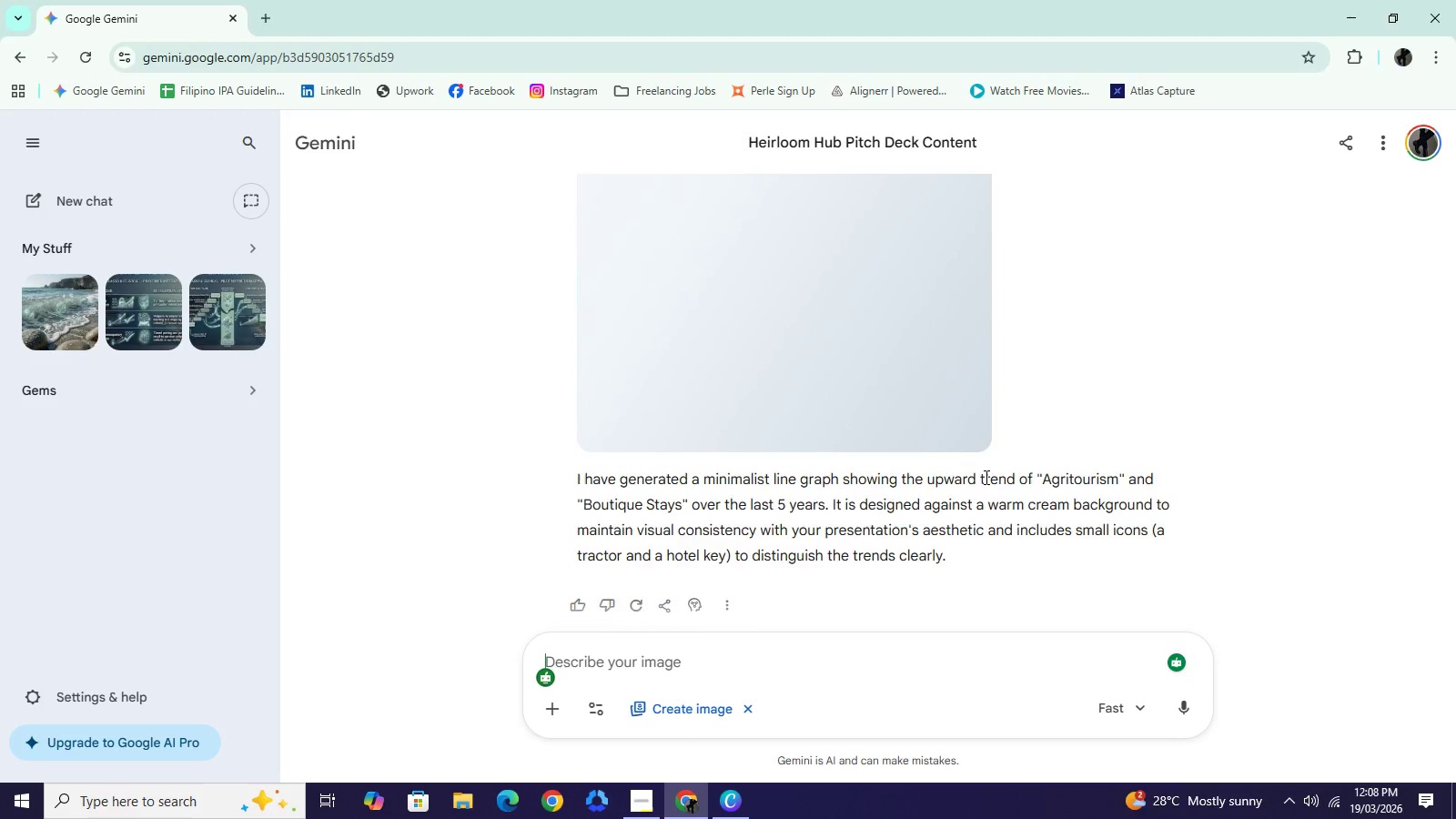 
scroll: coordinate [985, 477], scroll_direction: up, amount: 2.0
 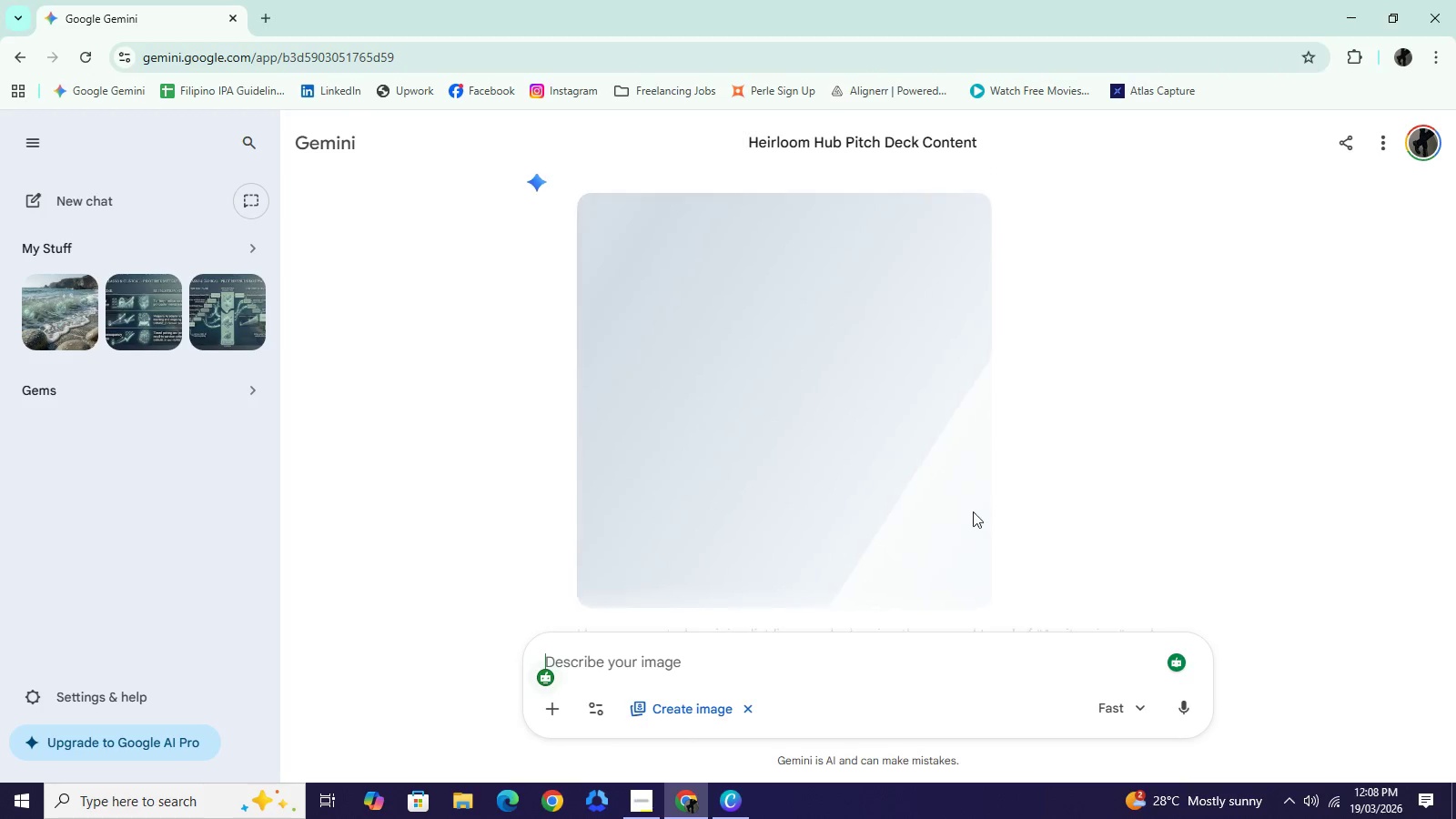 
scroll: coordinate [976, 507], scroll_direction: down, amount: 3.0
 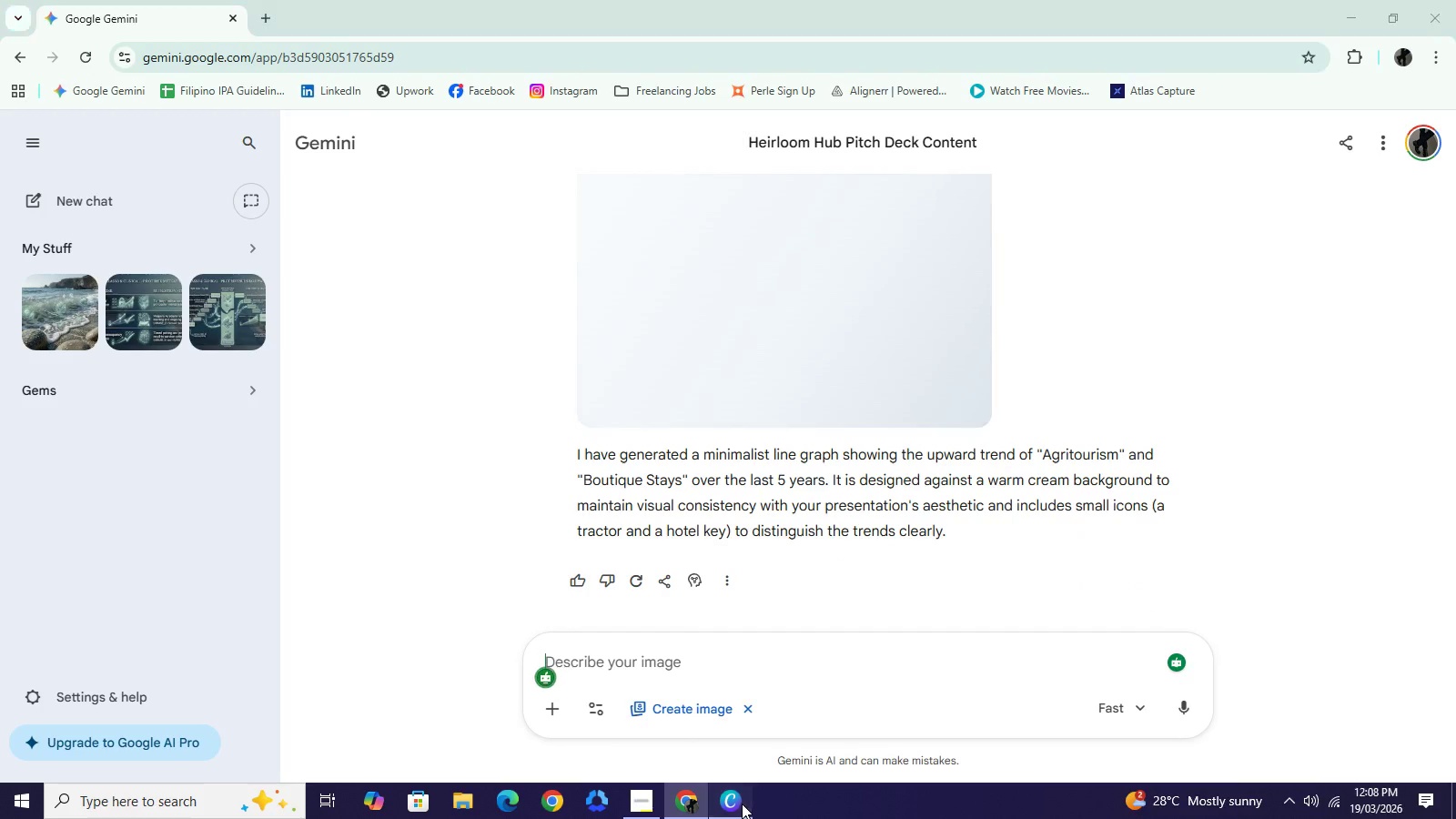 
left_click([742, 804])
 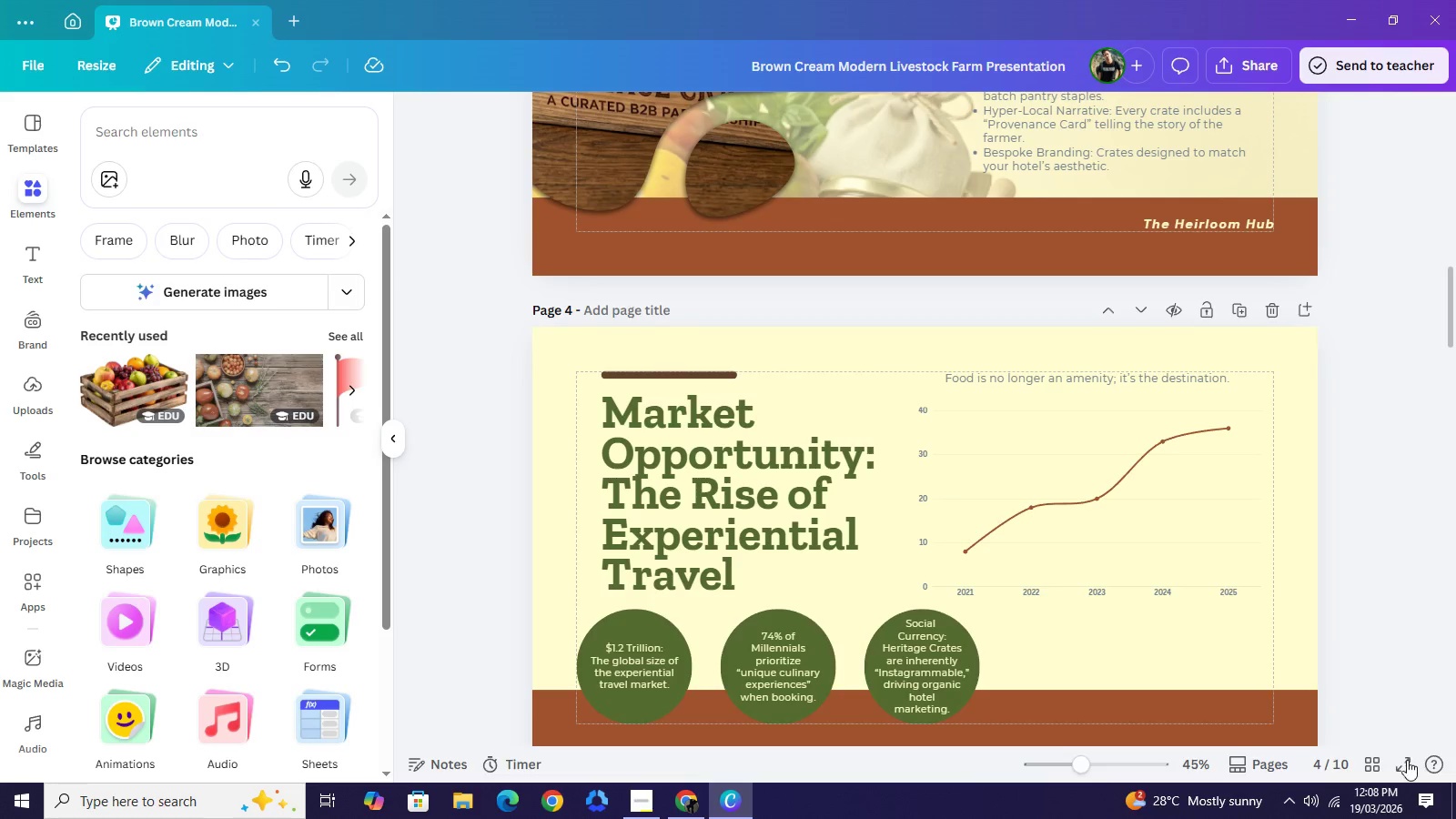 
left_click([1406, 763])
 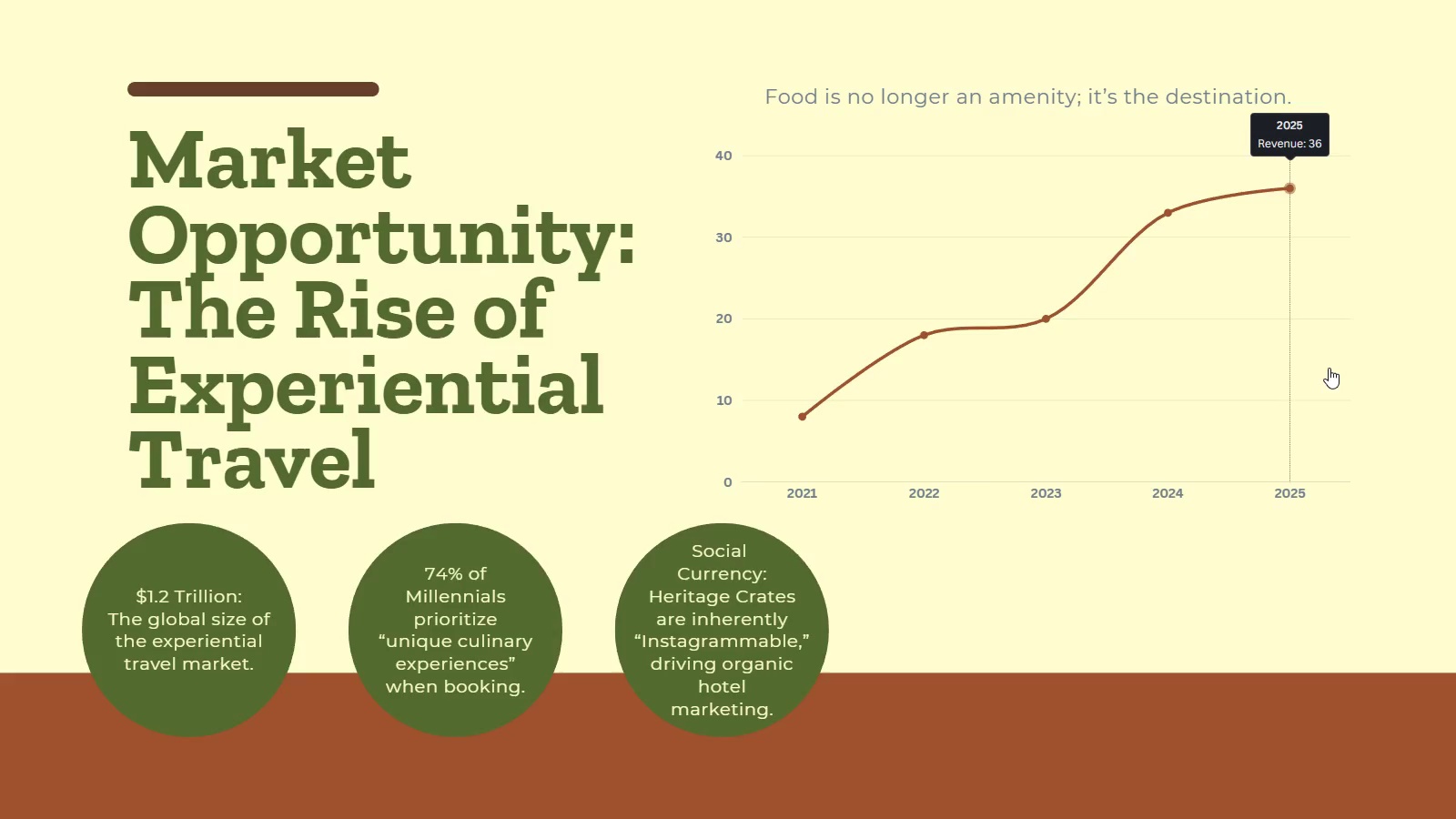 
wait(16.39)
 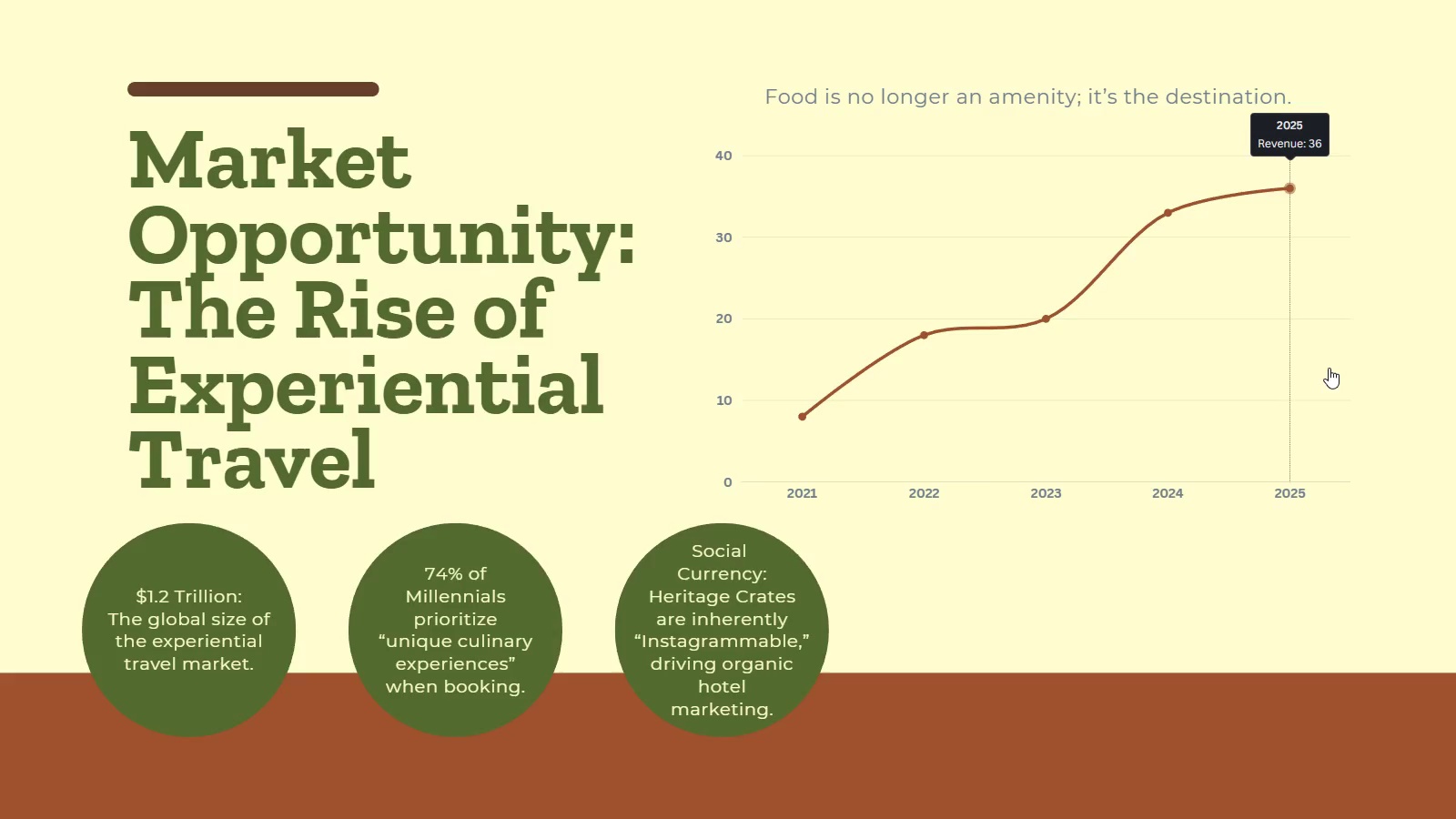 
mouse_move([1408, 786])
 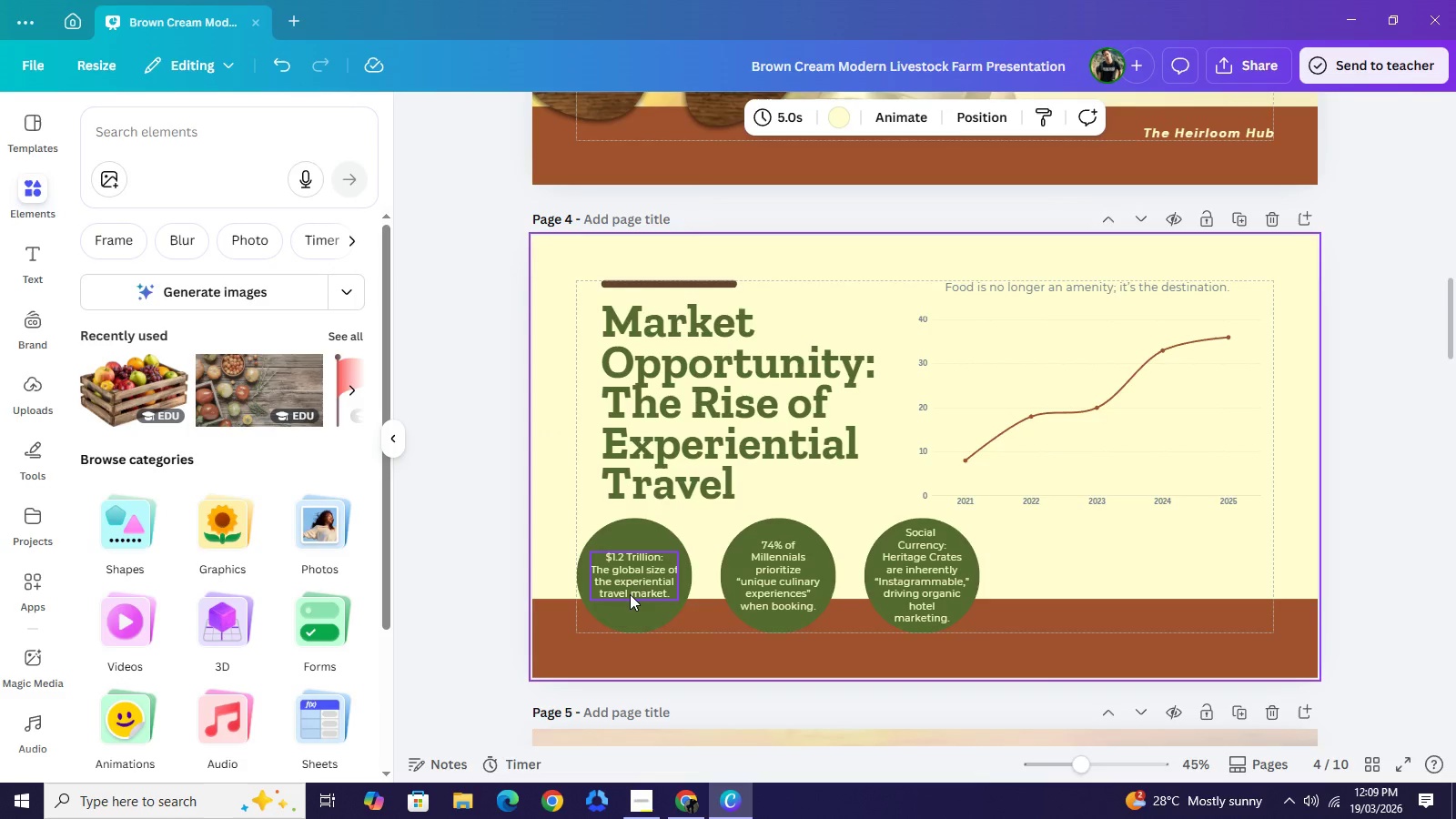 
left_click([630, 594])
 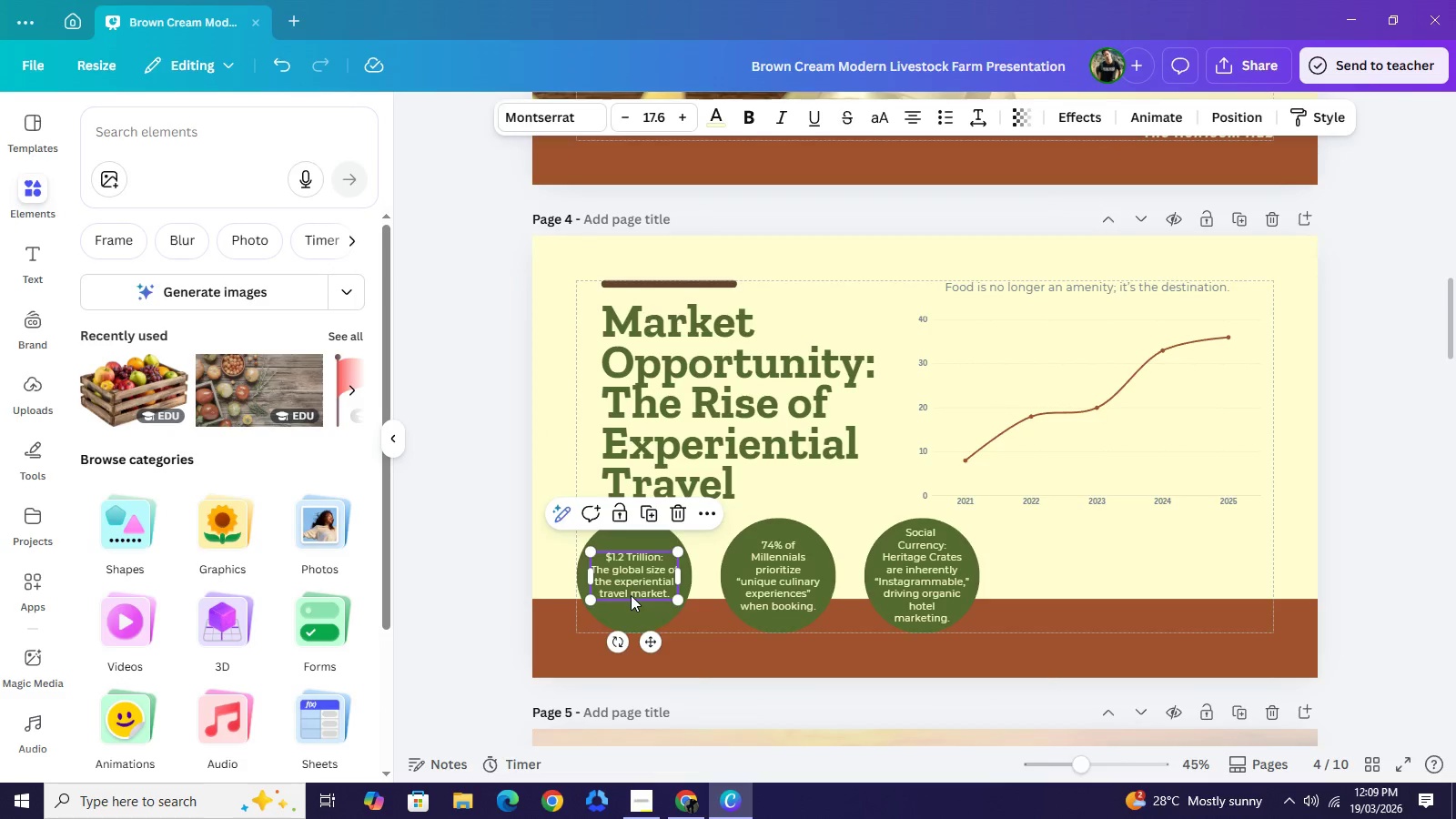 
left_click([631, 595])
 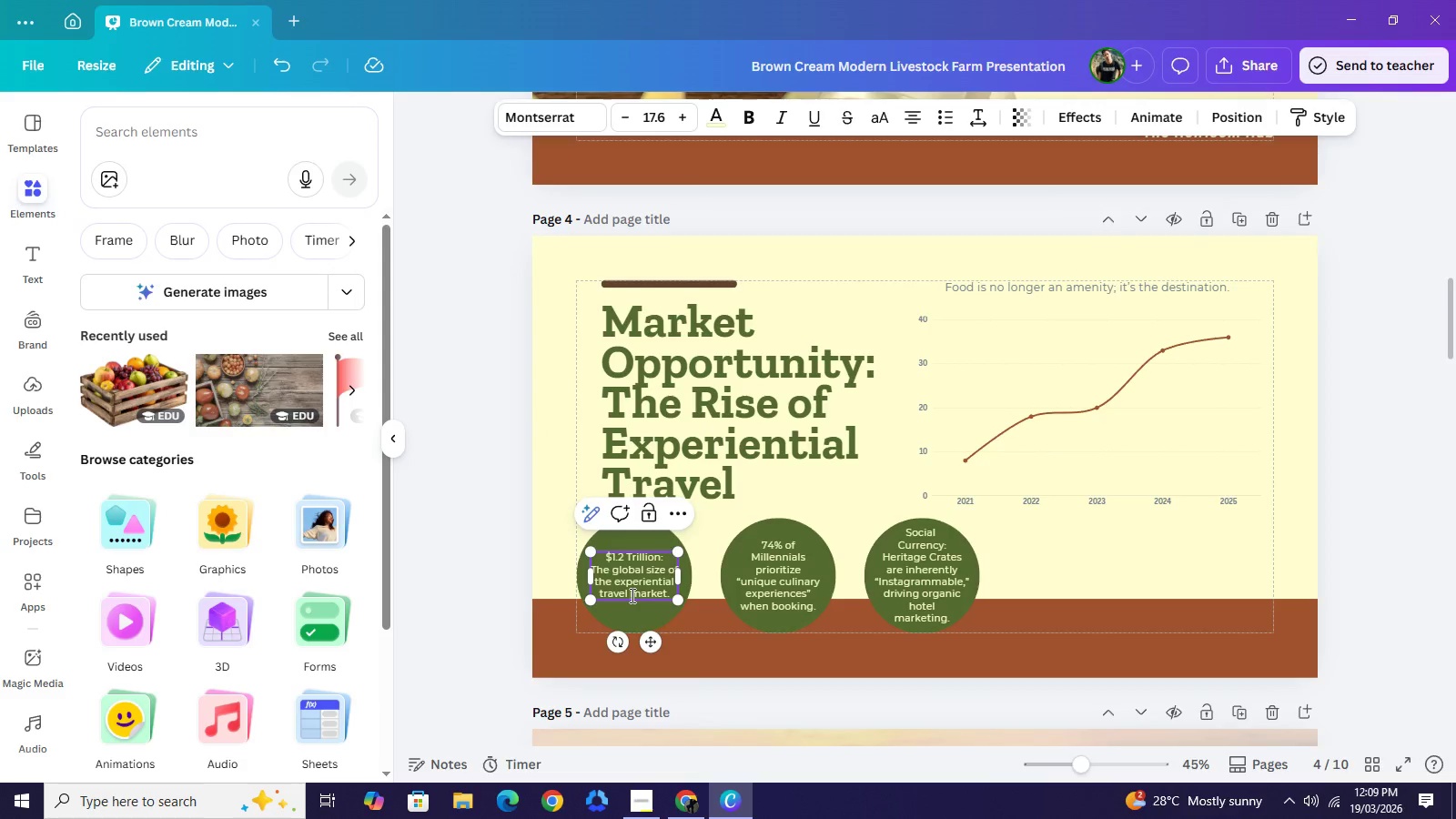 
key(Backspace)
 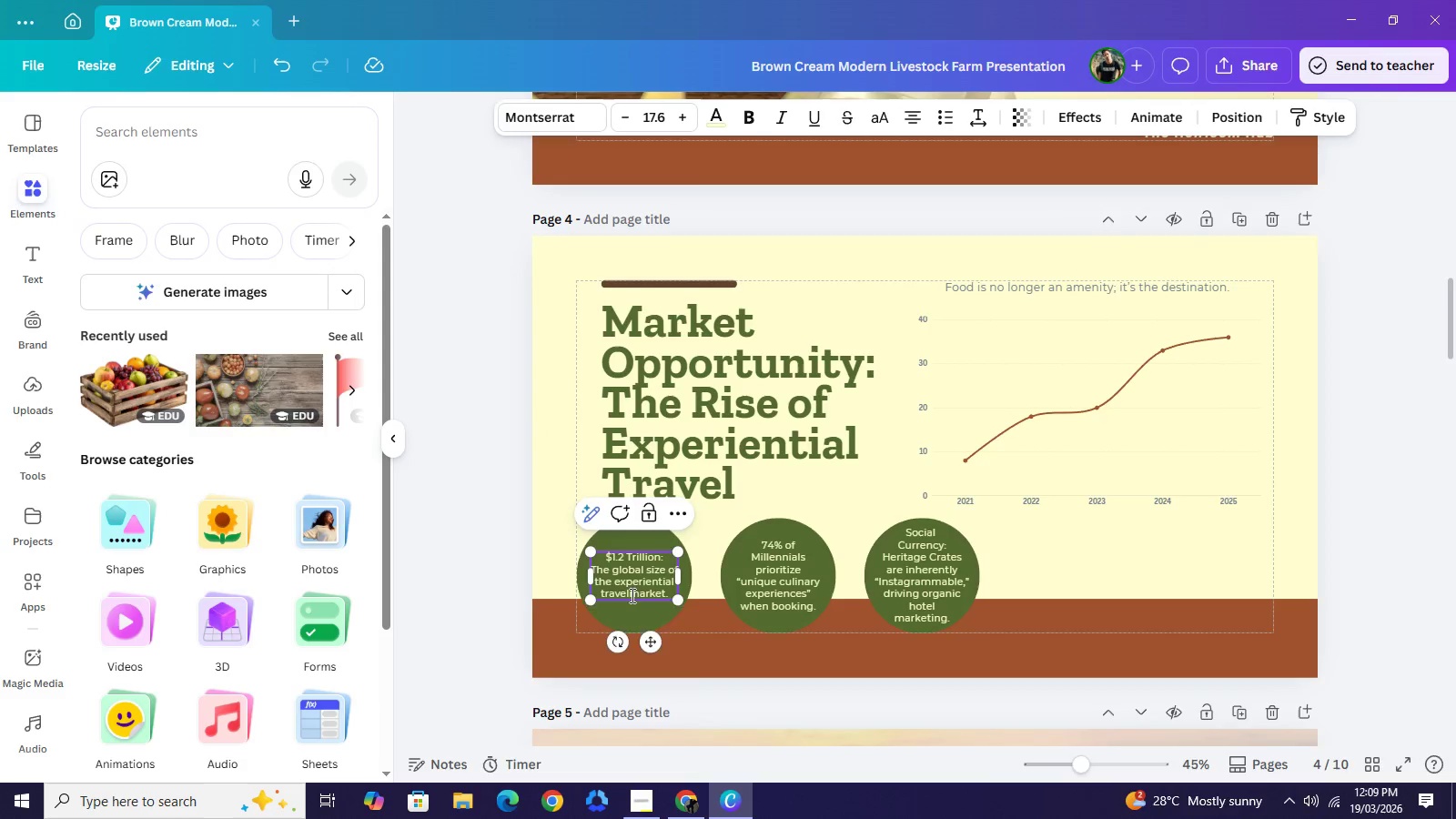 
key(Enter)
 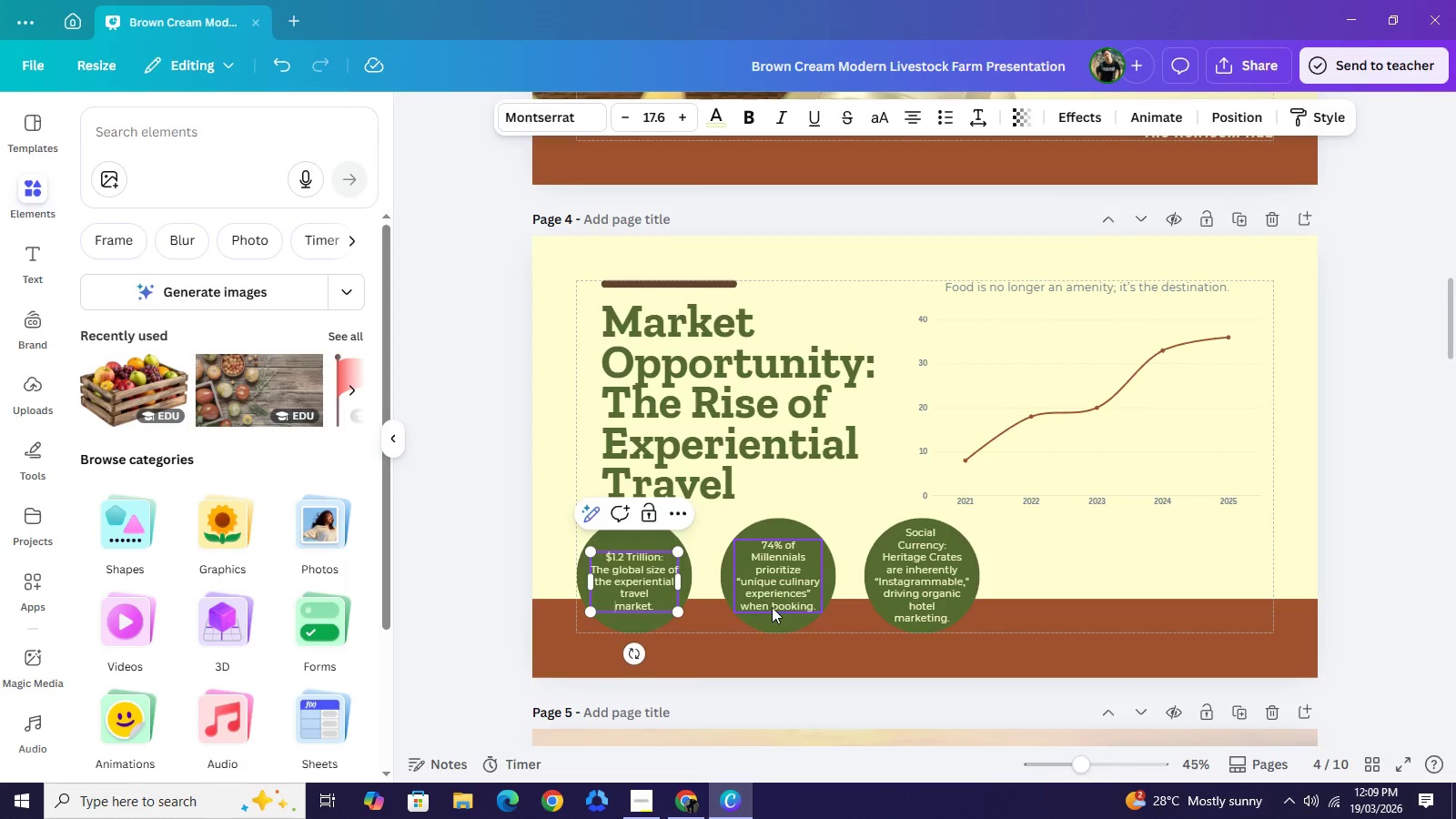 
double_click([772, 607])
 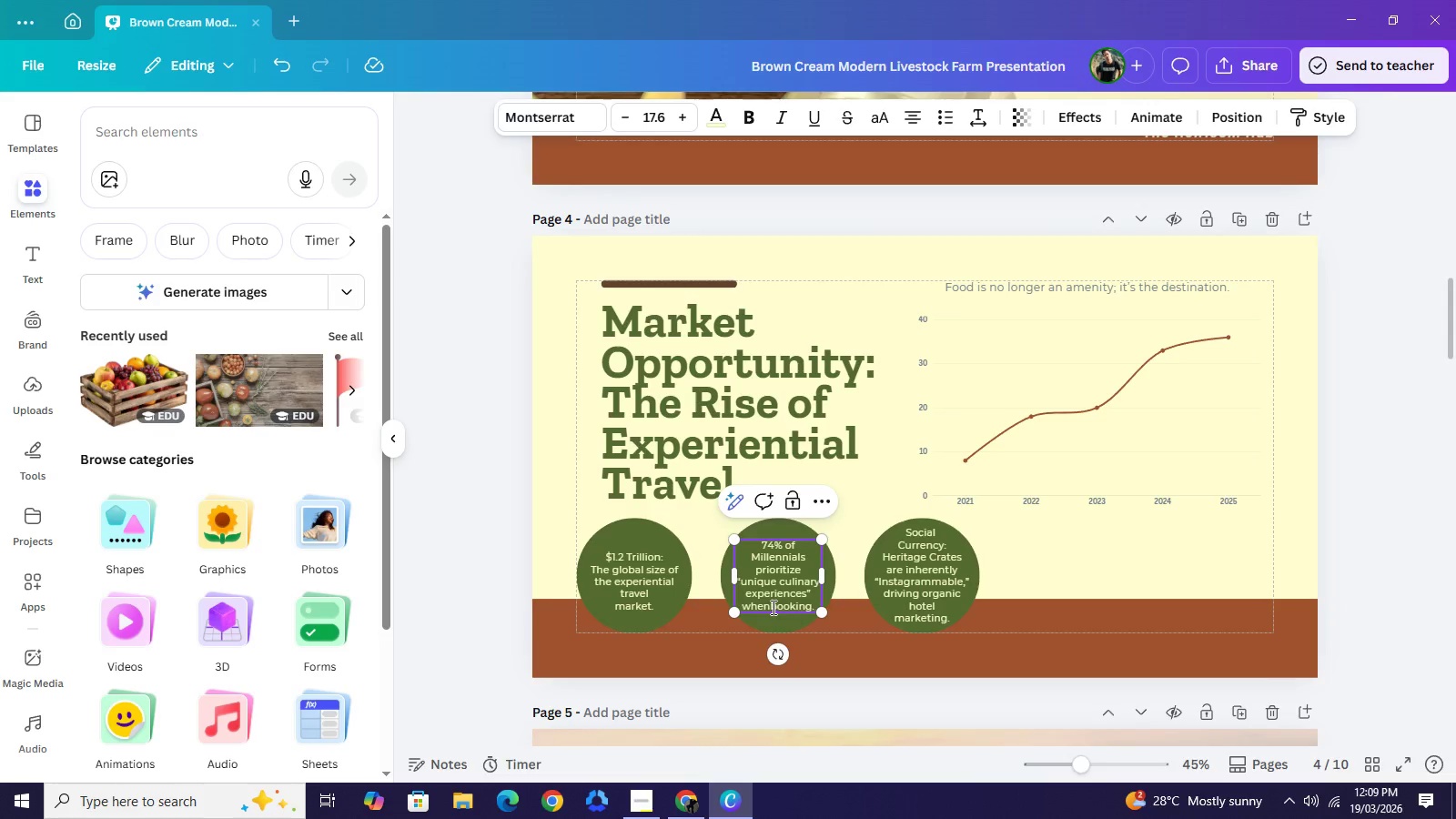 
key(Backspace)
 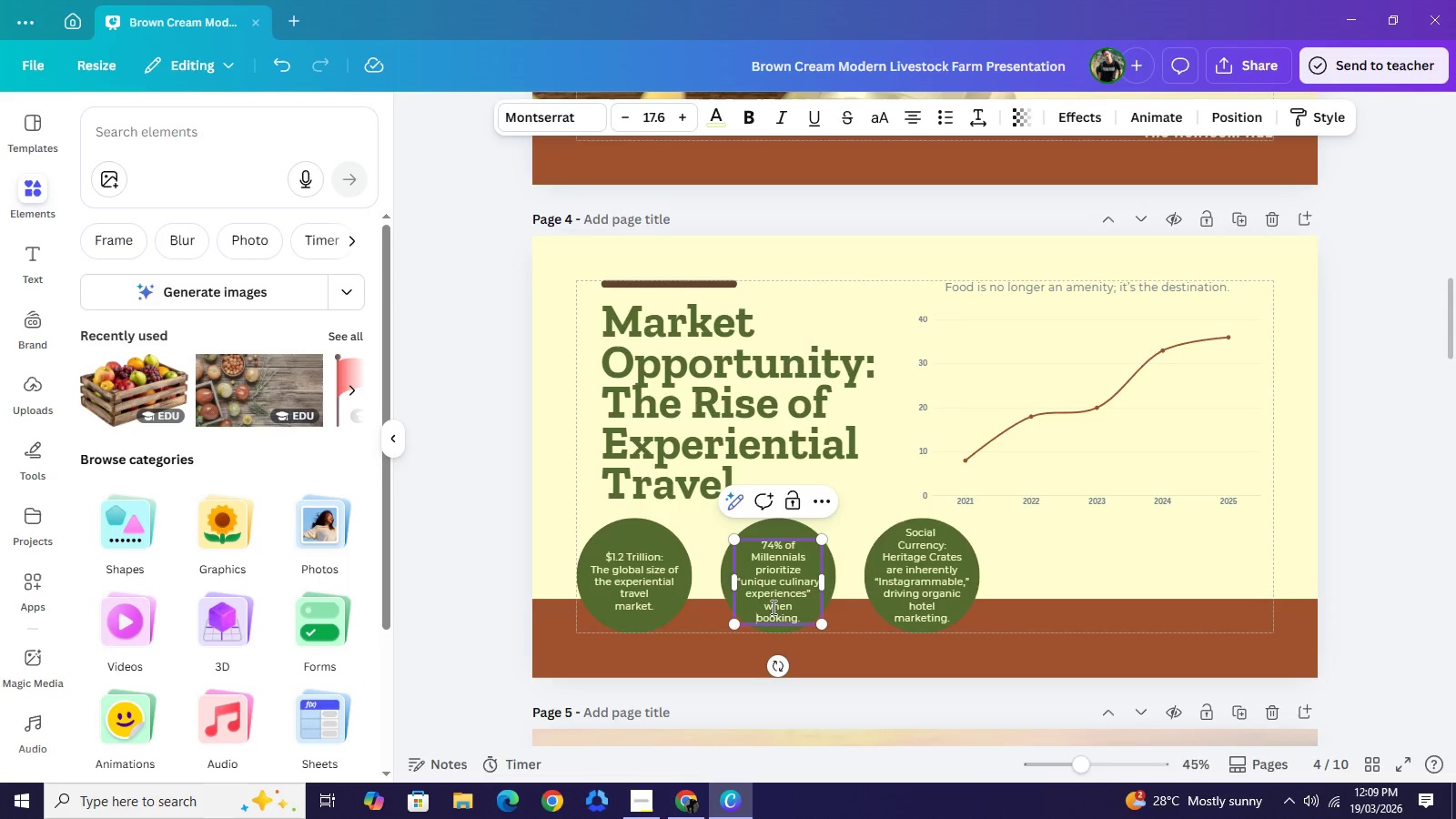 
key(Enter)
 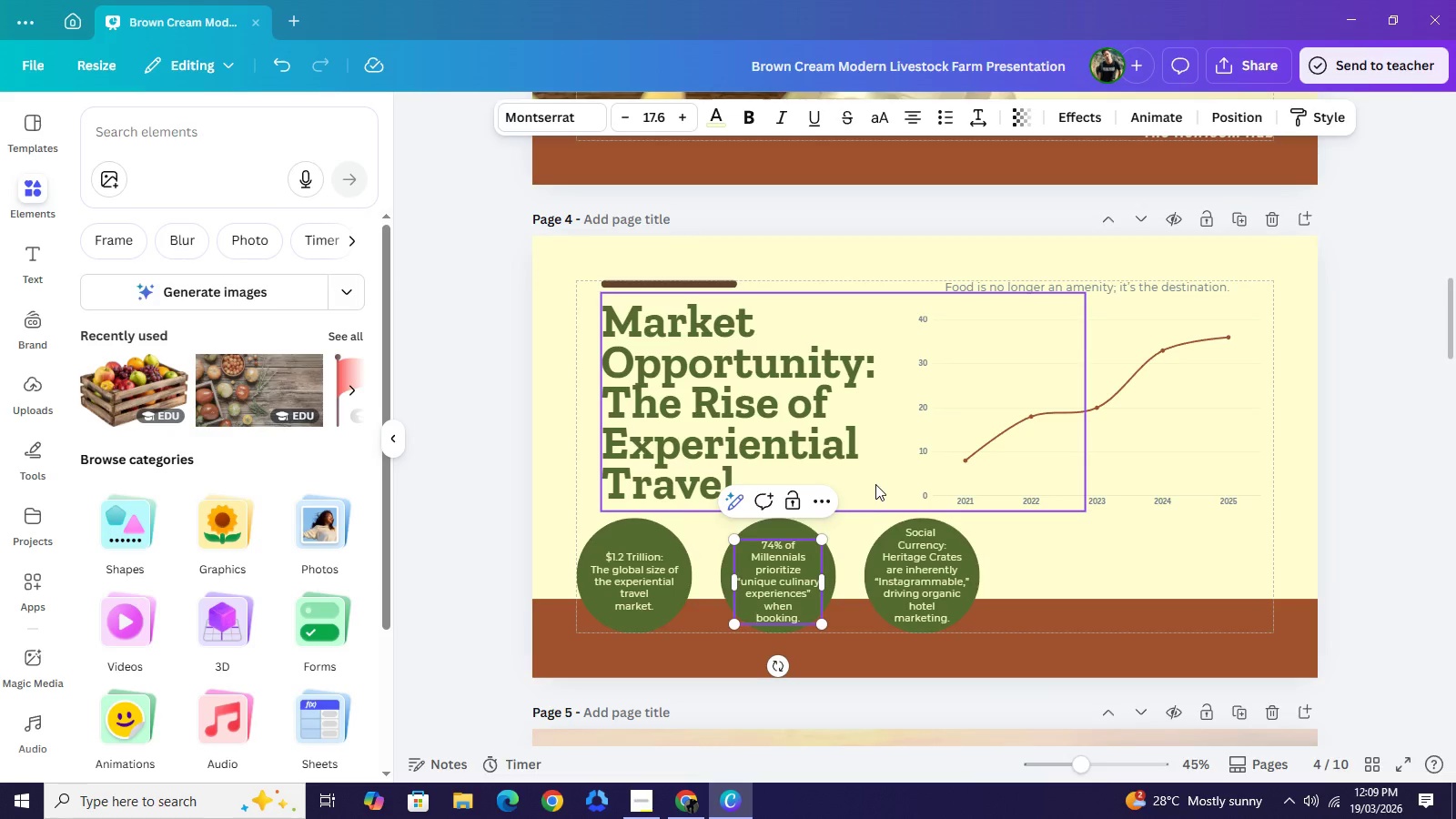 
left_click([875, 484])
 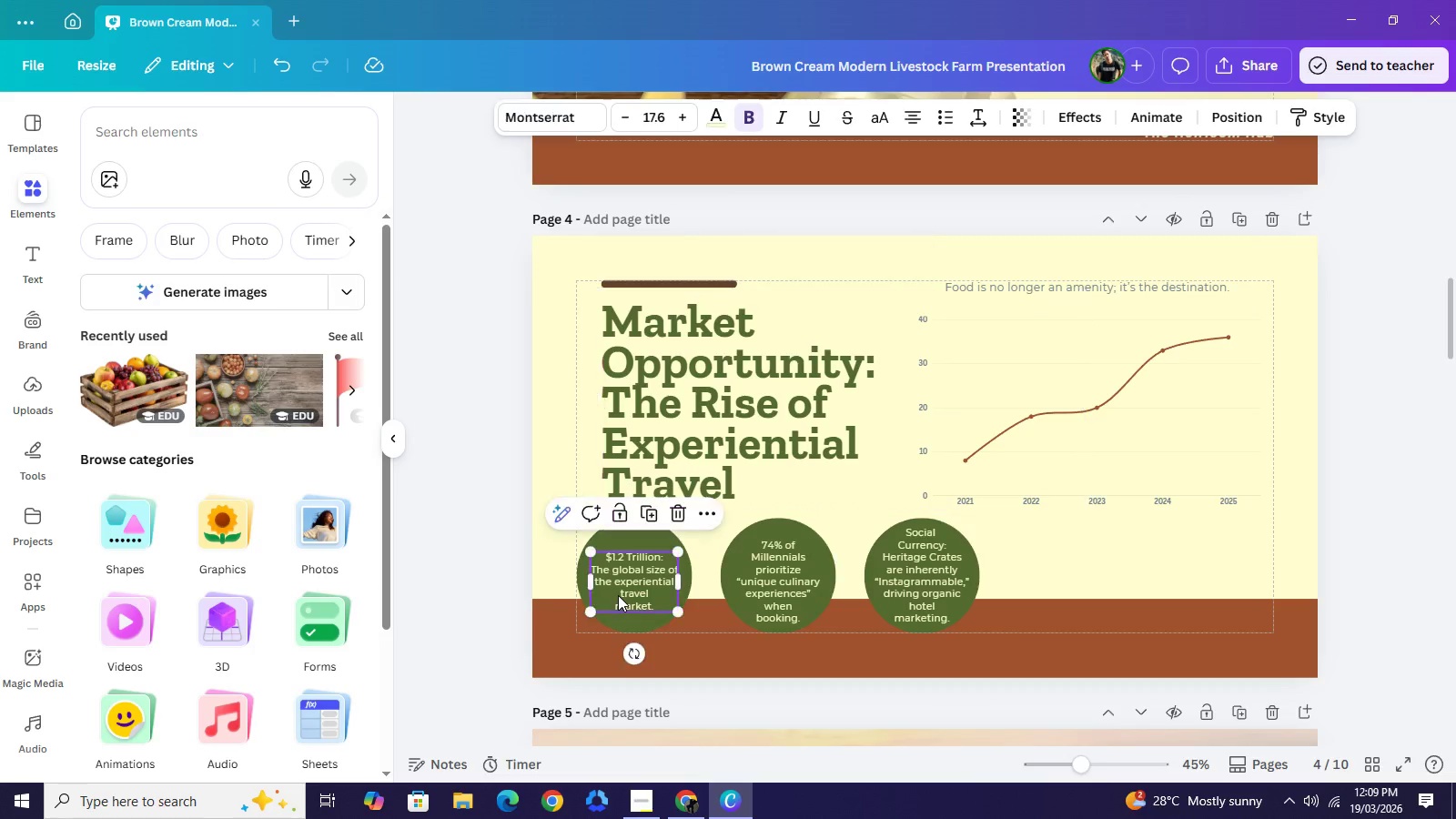 
left_click([618, 595])
 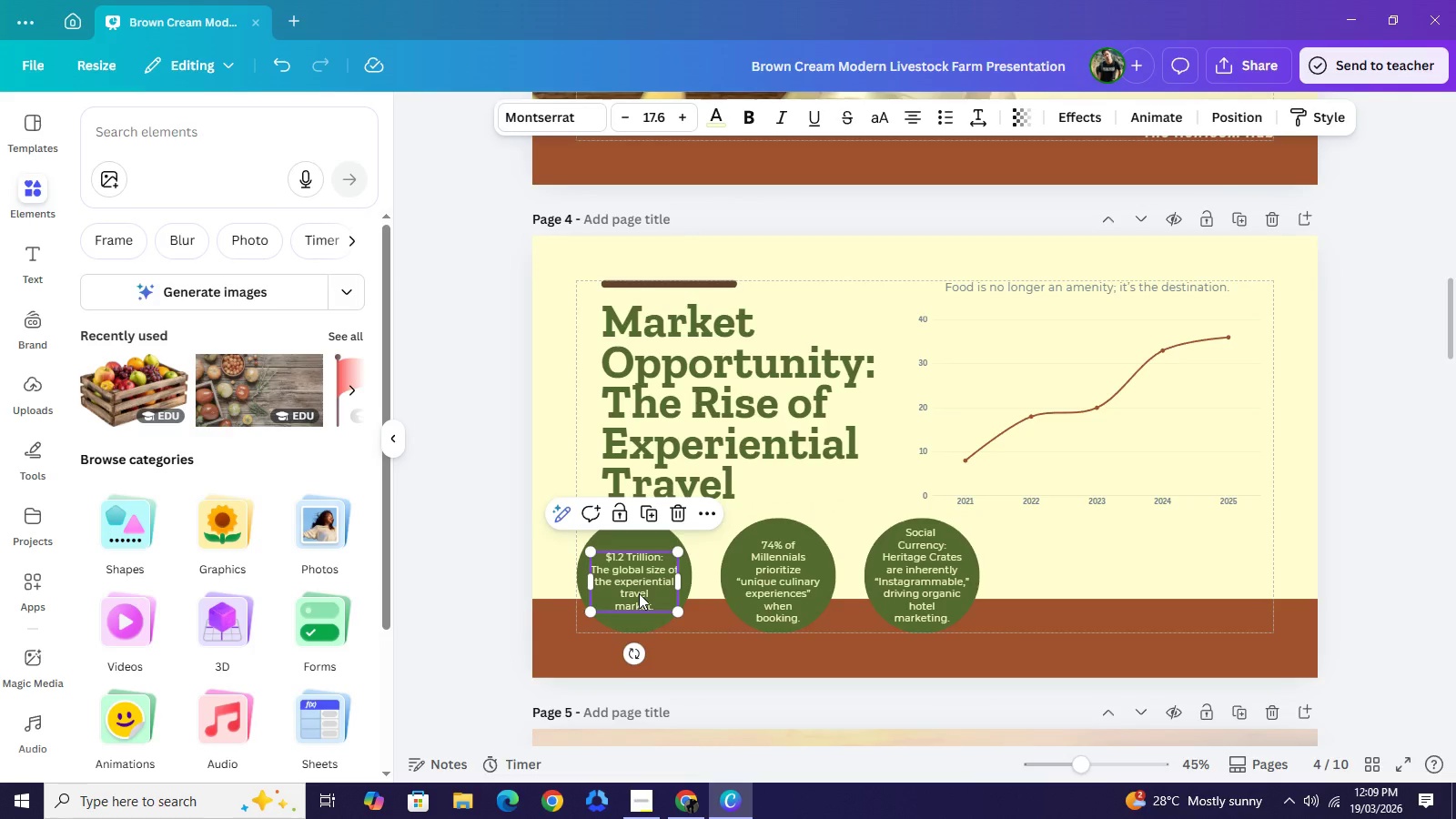 
left_click_drag(start_coordinate=[638, 593], to_coordinate=[639, 588])
 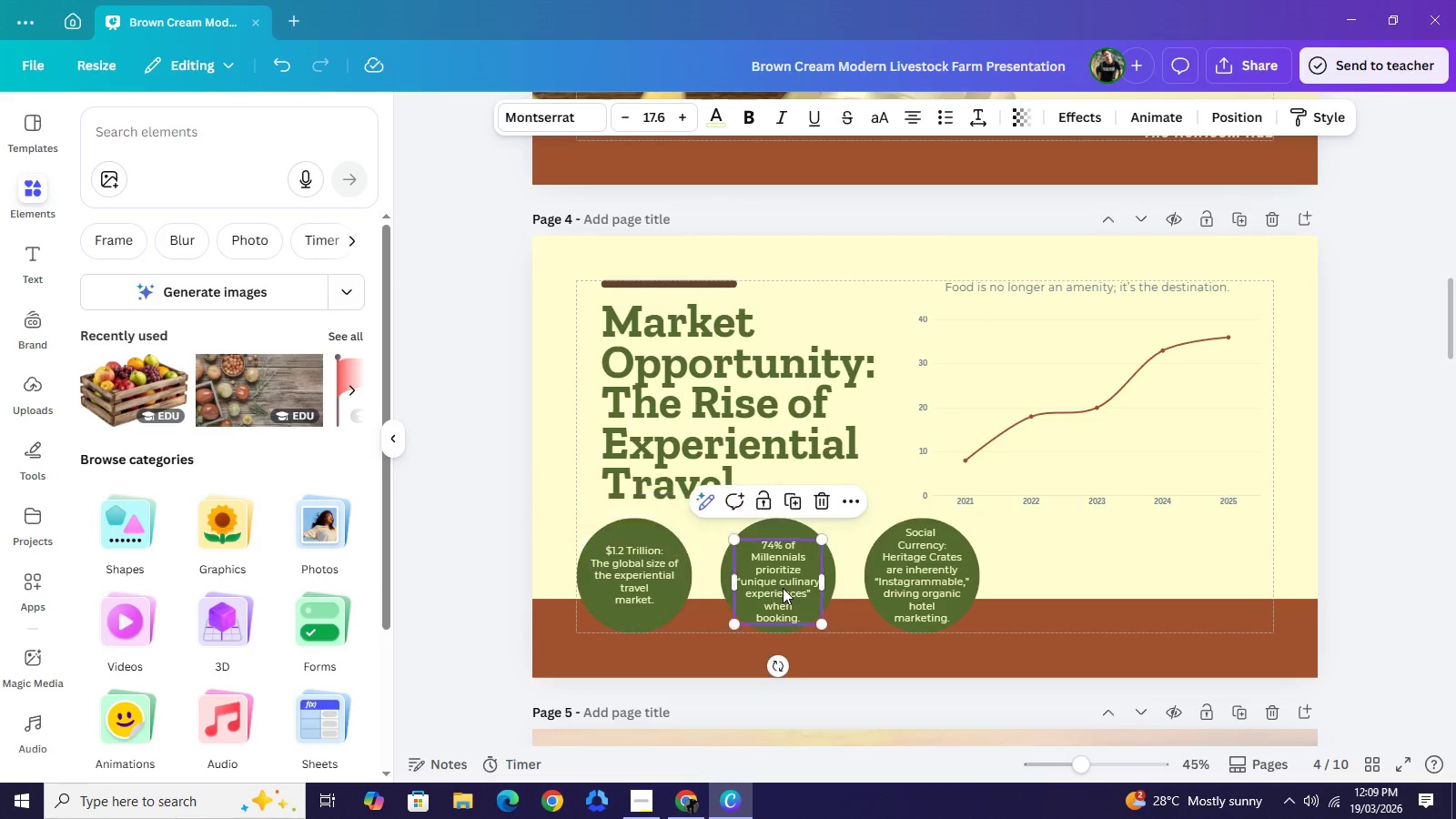 
left_click_drag(start_coordinate=[783, 588], to_coordinate=[784, 582])
 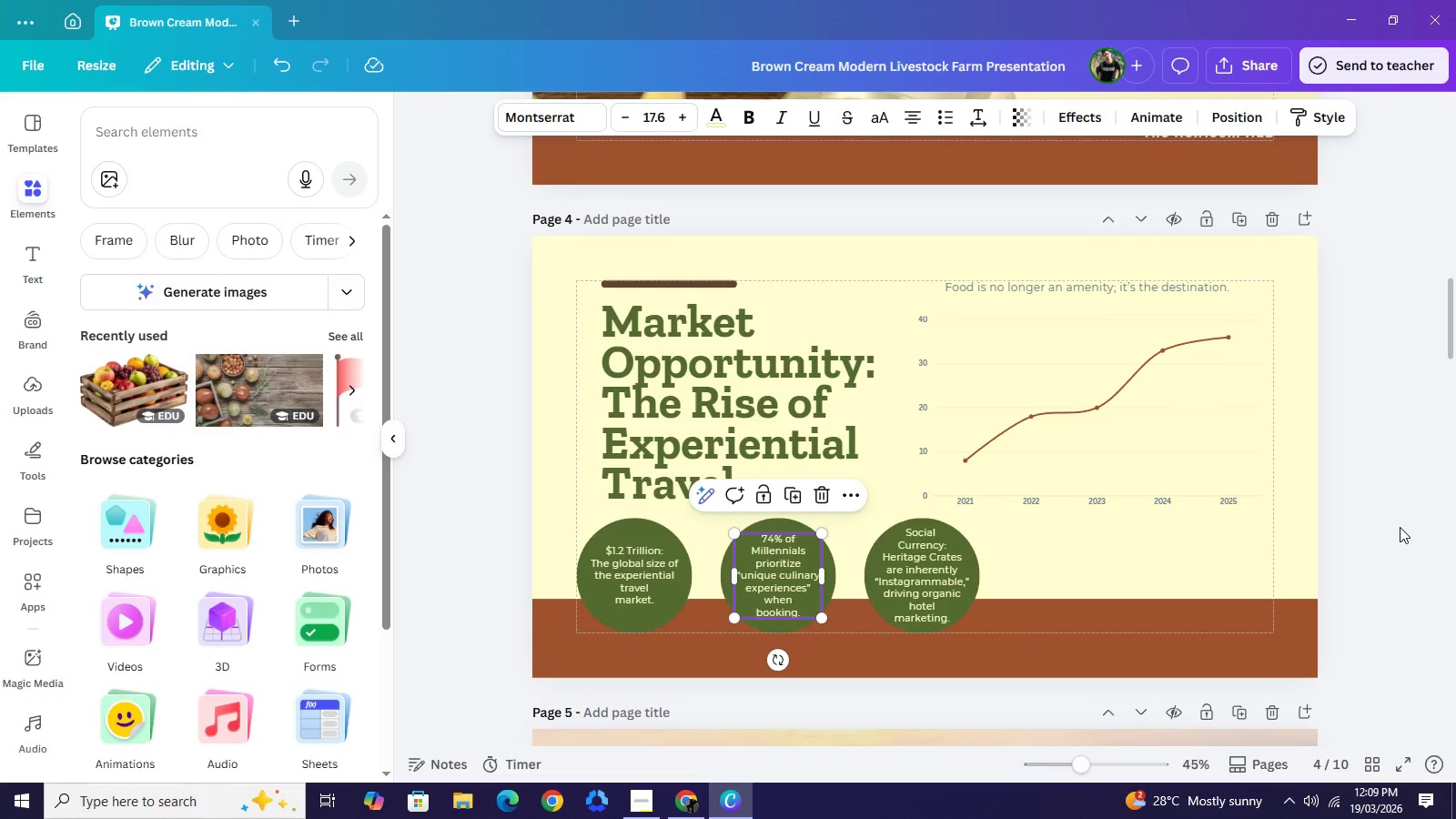 
left_click([1400, 527])
 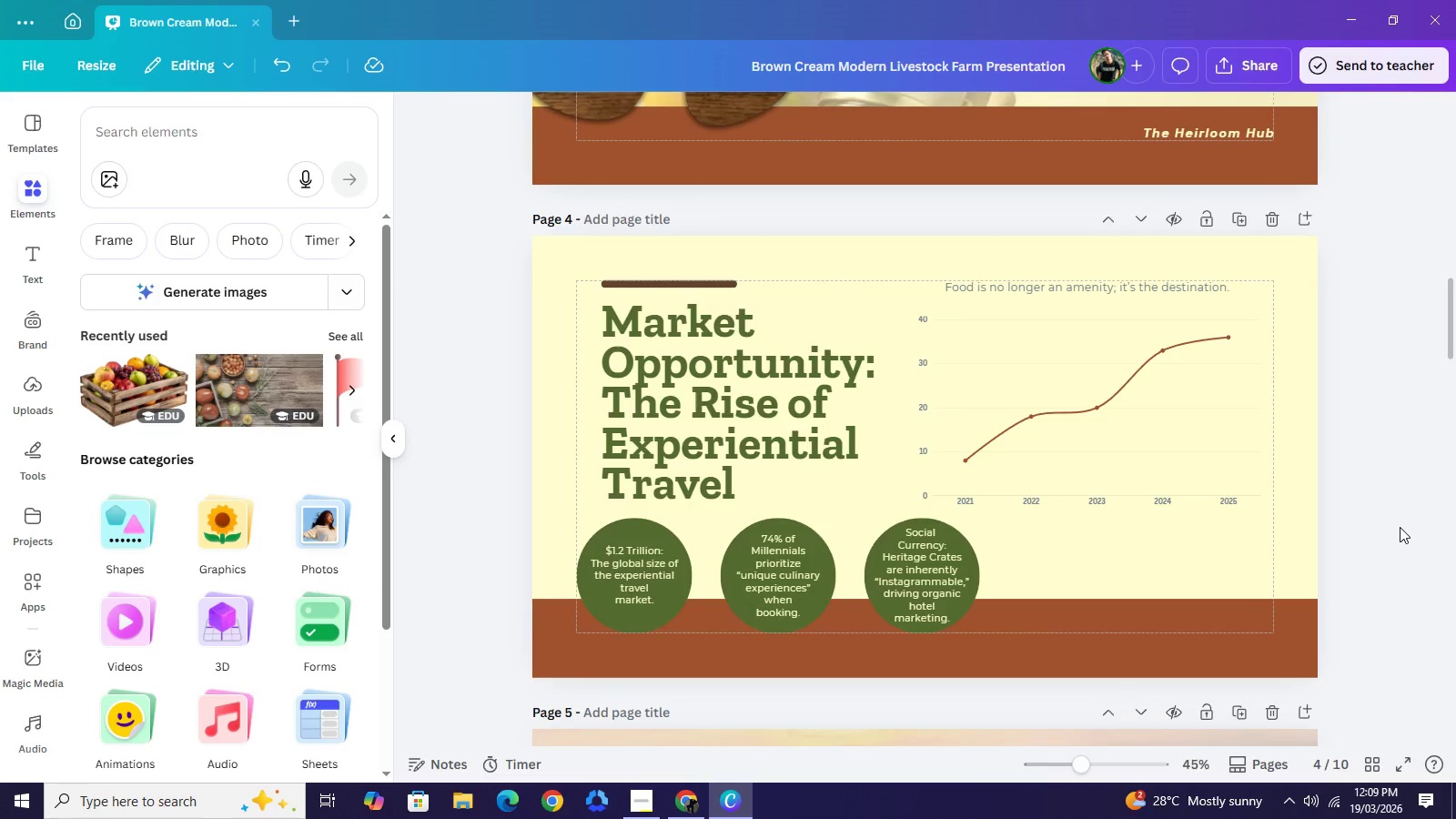 
left_click([1400, 527])
 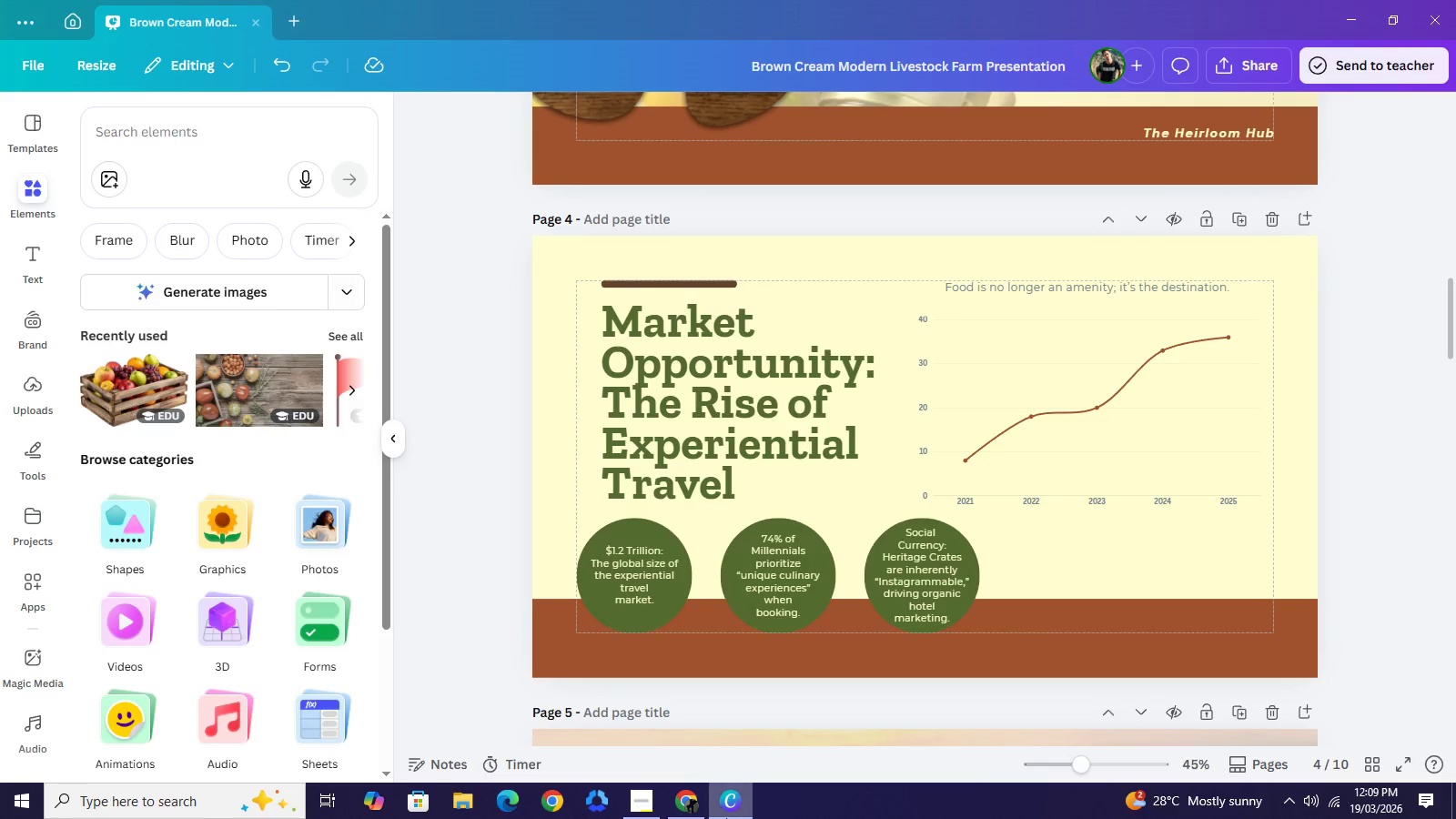 
left_click([705, 802])
 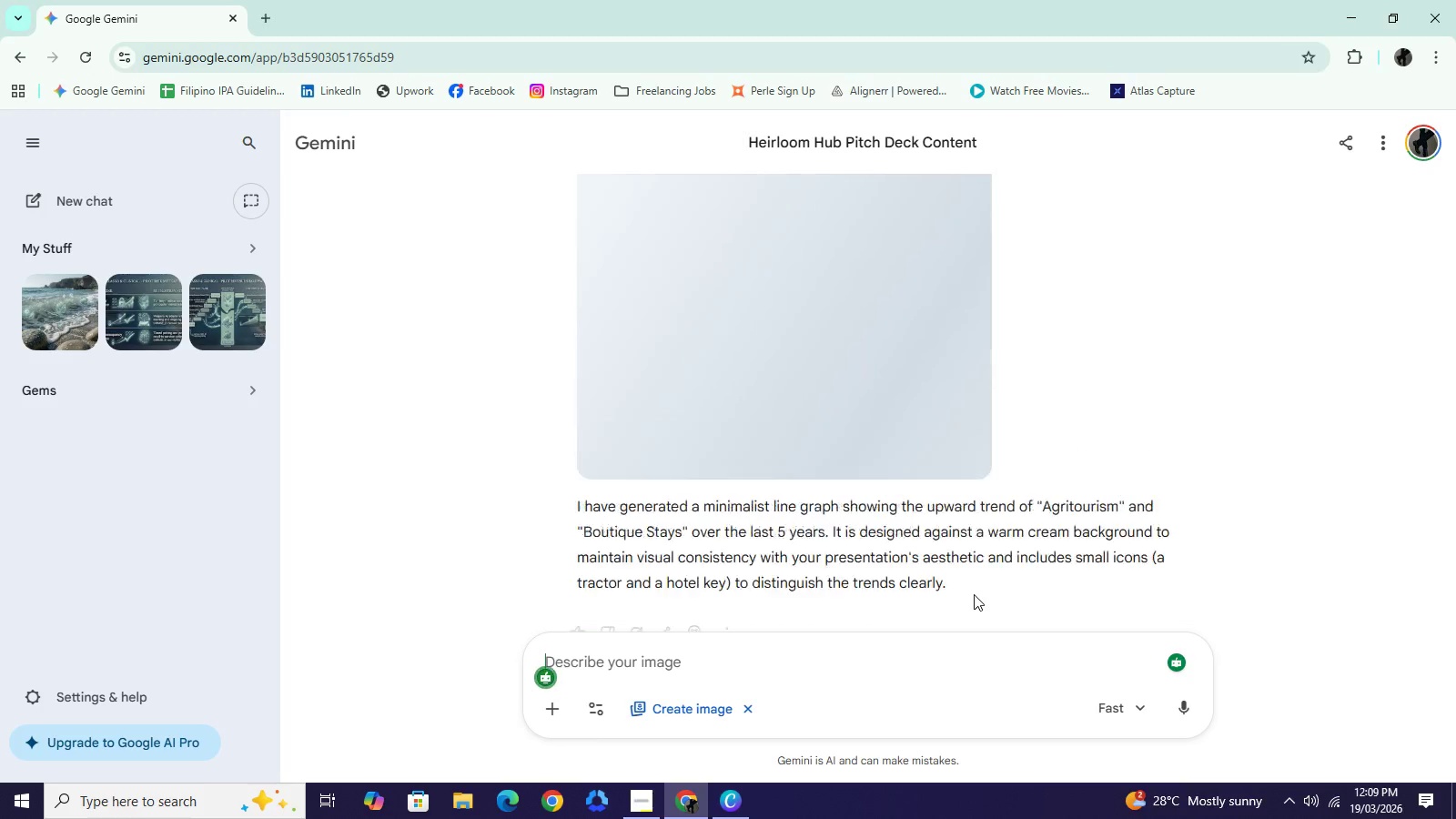 
scroll: coordinate [974, 594], scroll_direction: up, amount: 2.0
 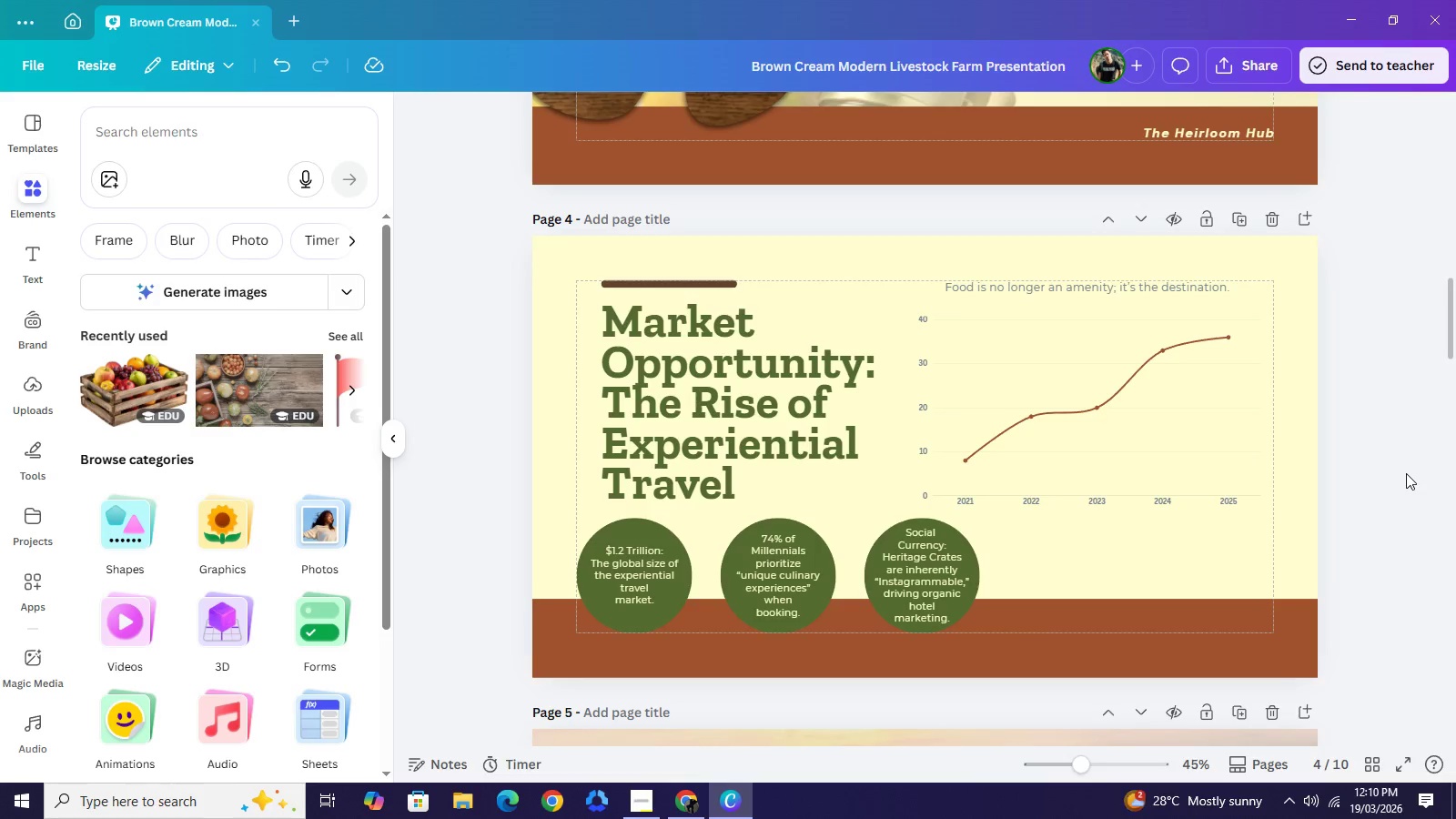 
wait(26.42)
 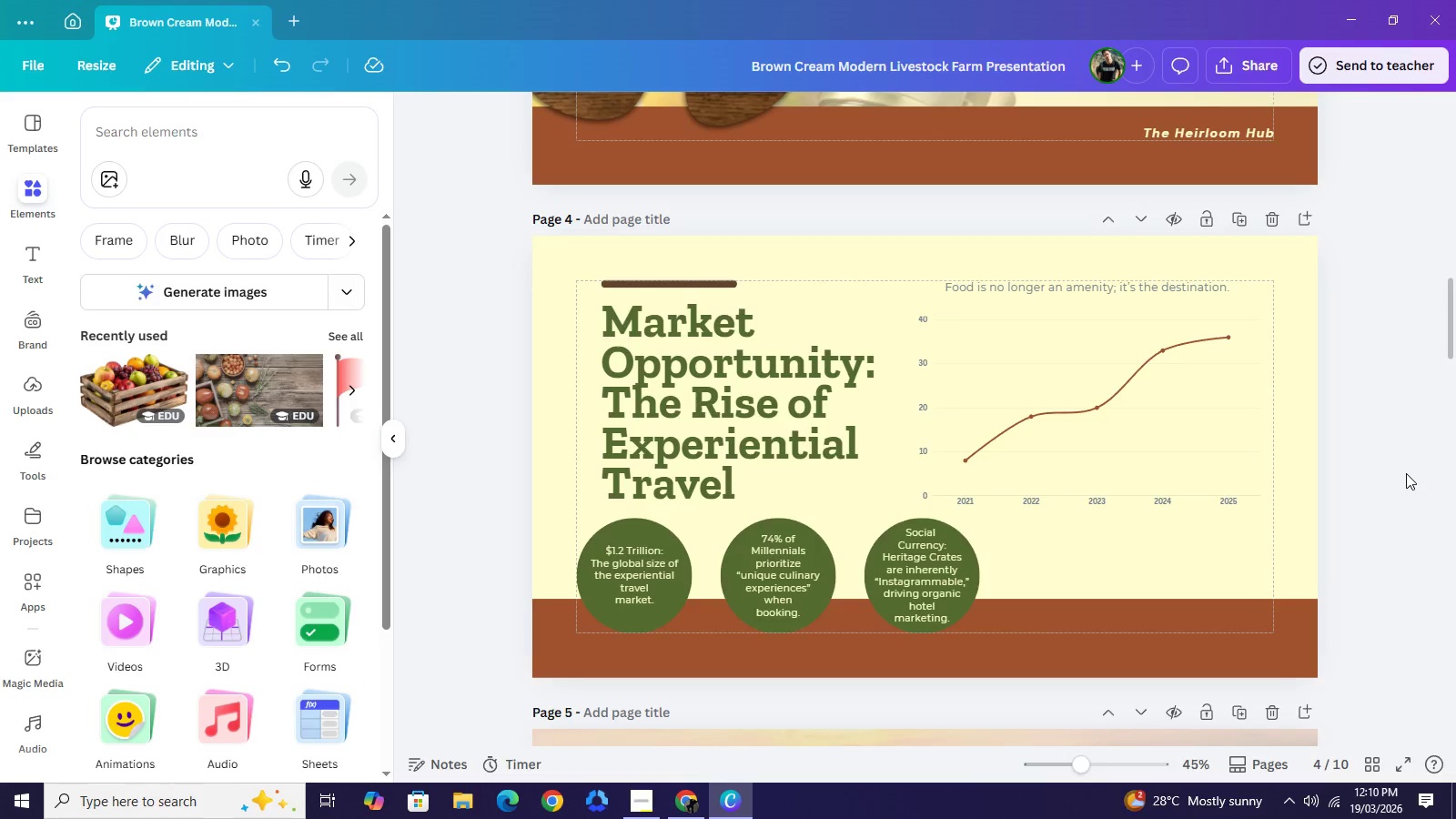 
left_click([692, 806])
 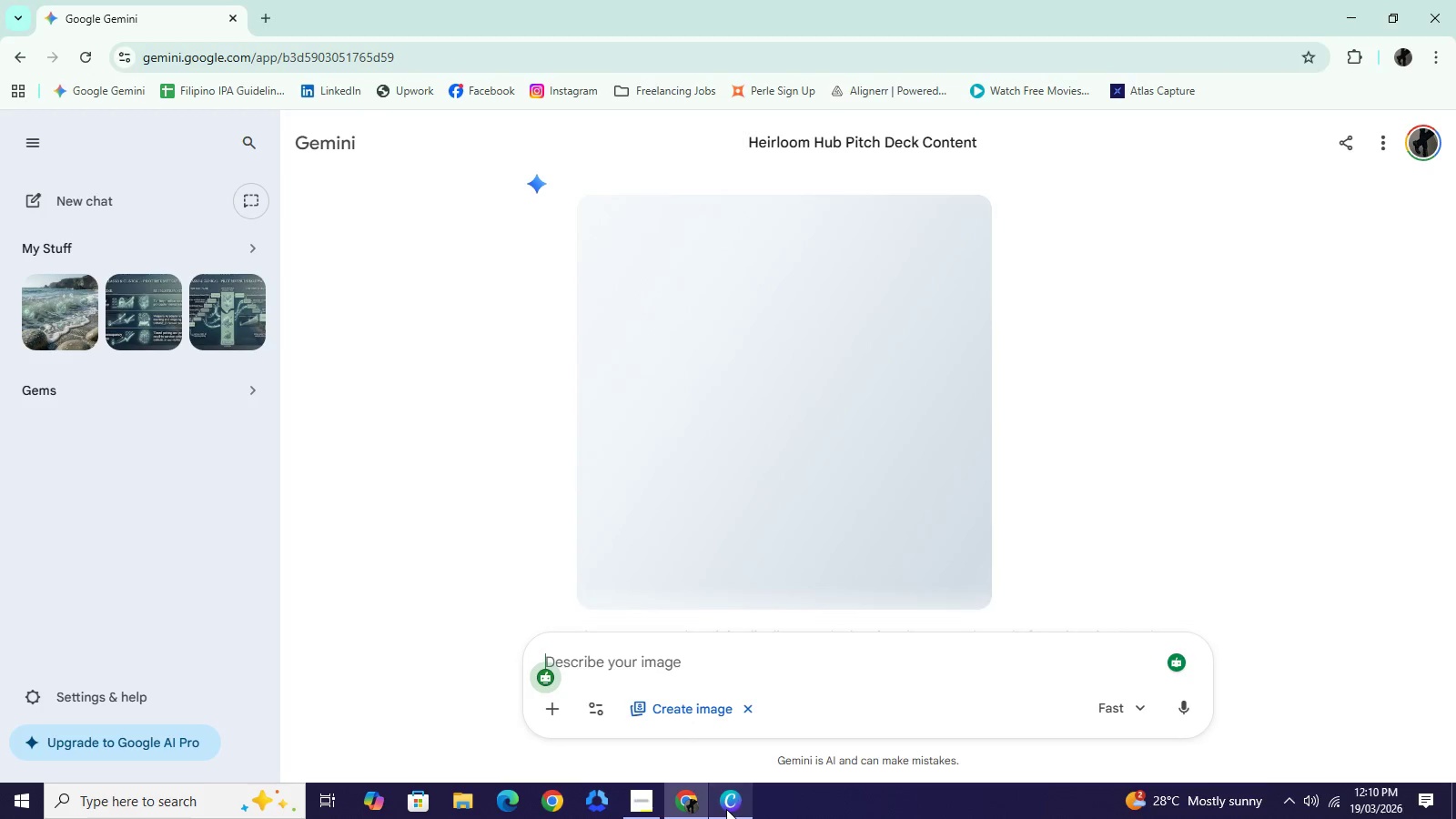 
left_click([727, 809])